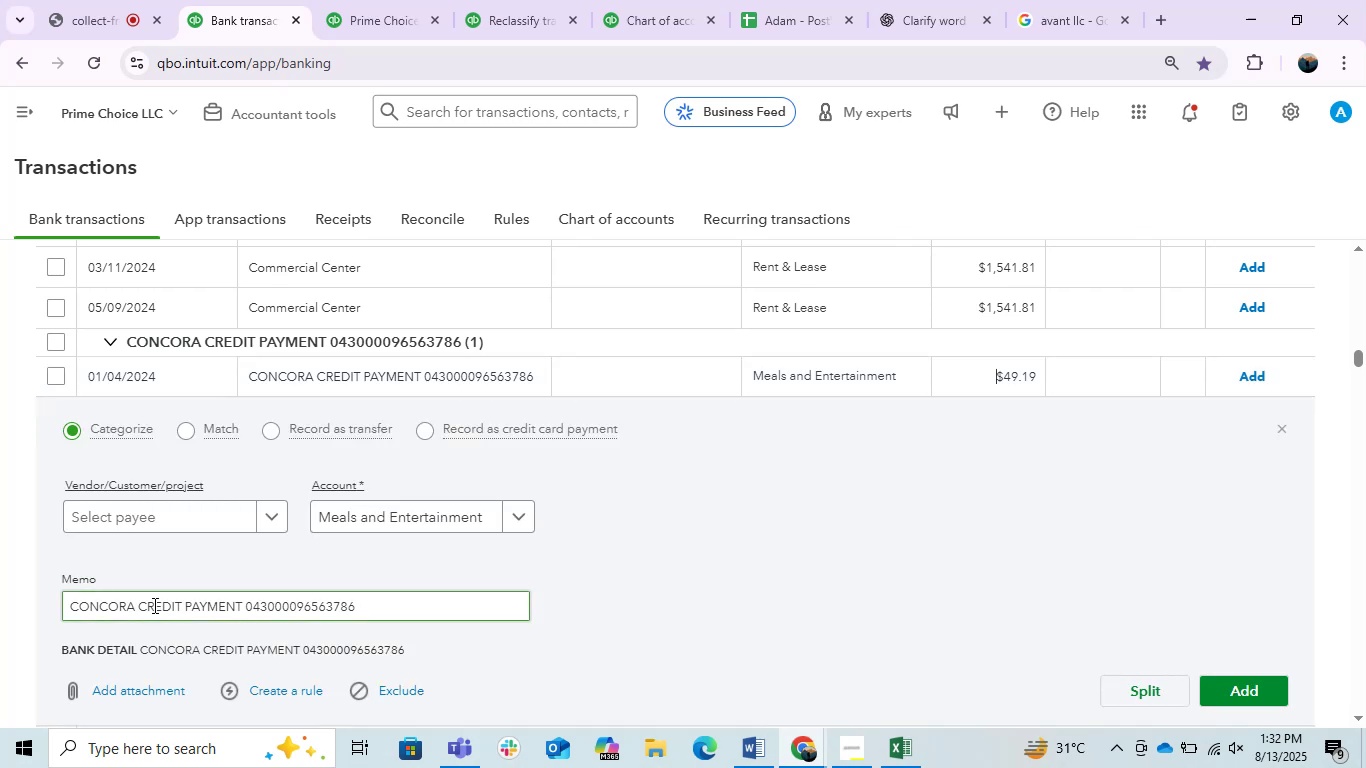 
left_click_drag(start_coordinate=[136, 603], to_coordinate=[34, 598])
 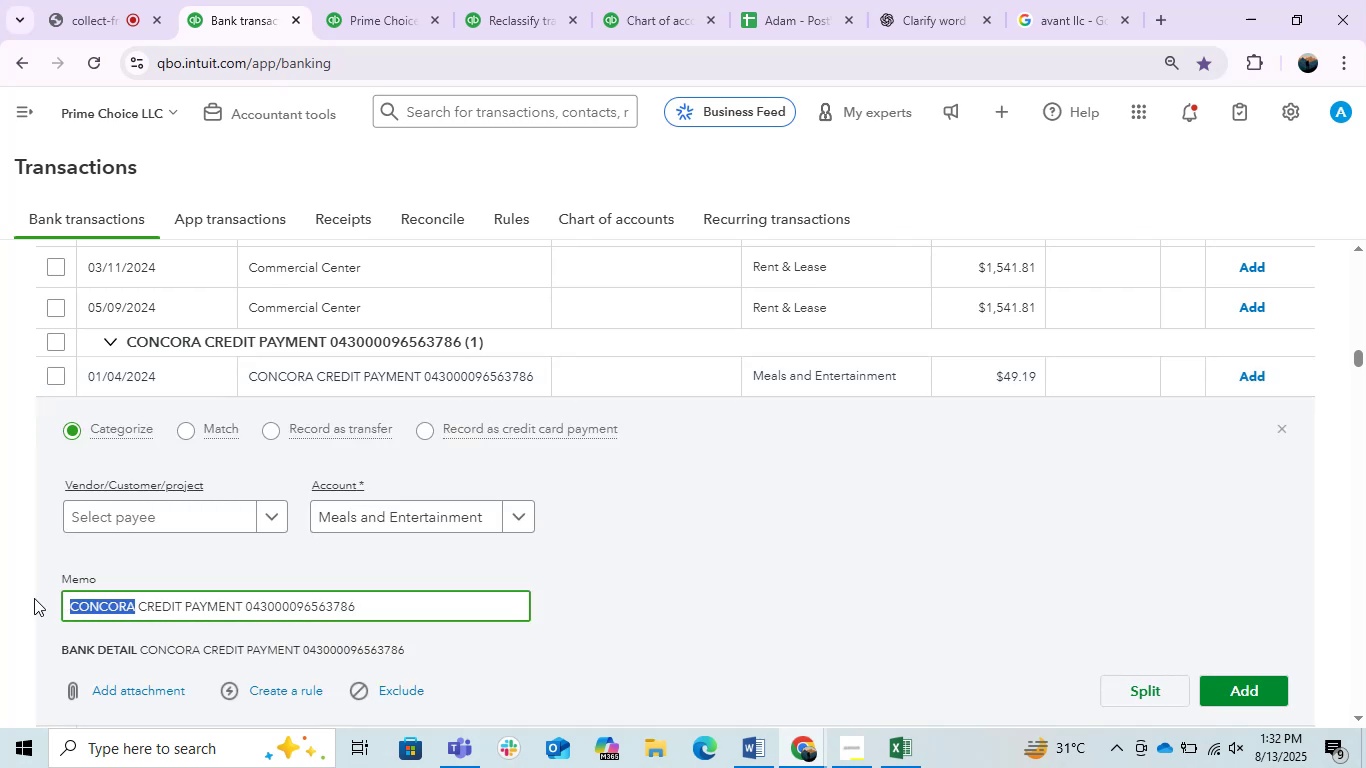 
key(Control+C)
 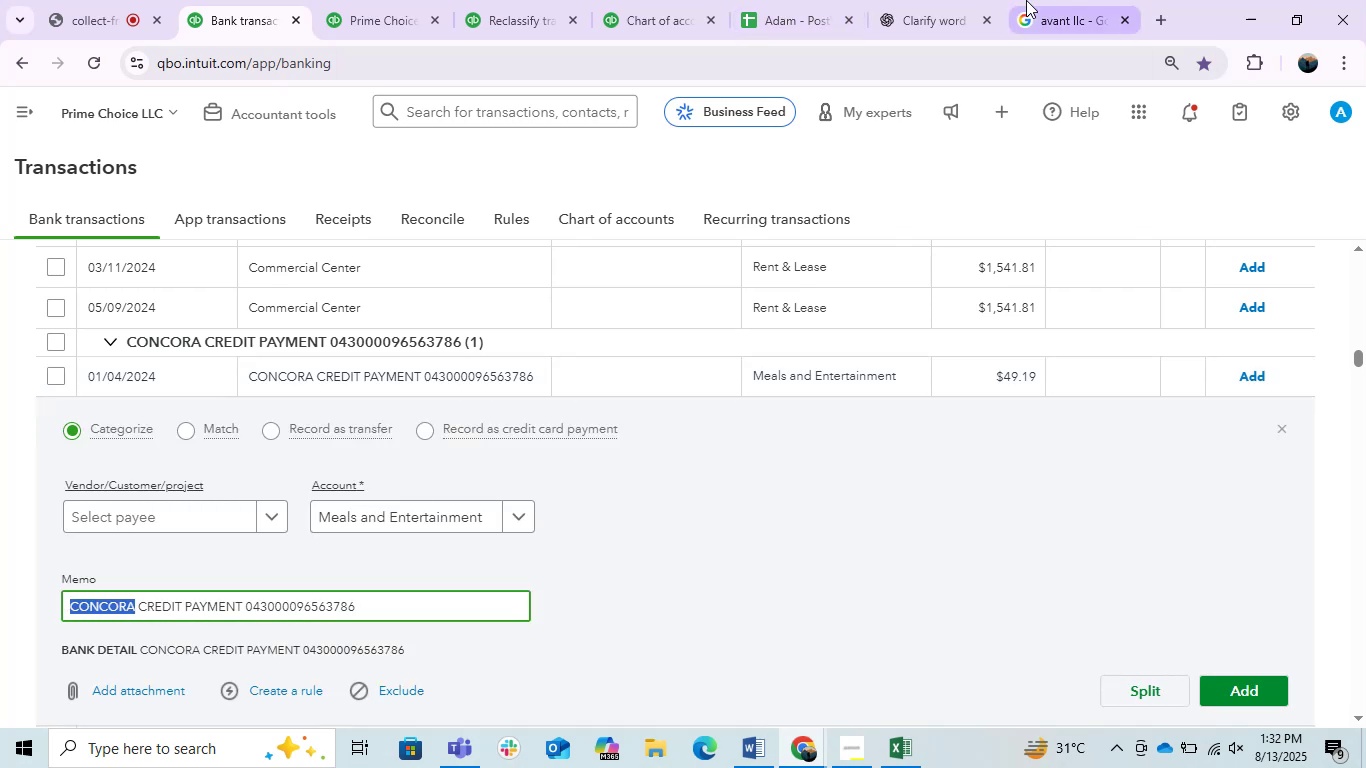 
left_click([1026, 0])
 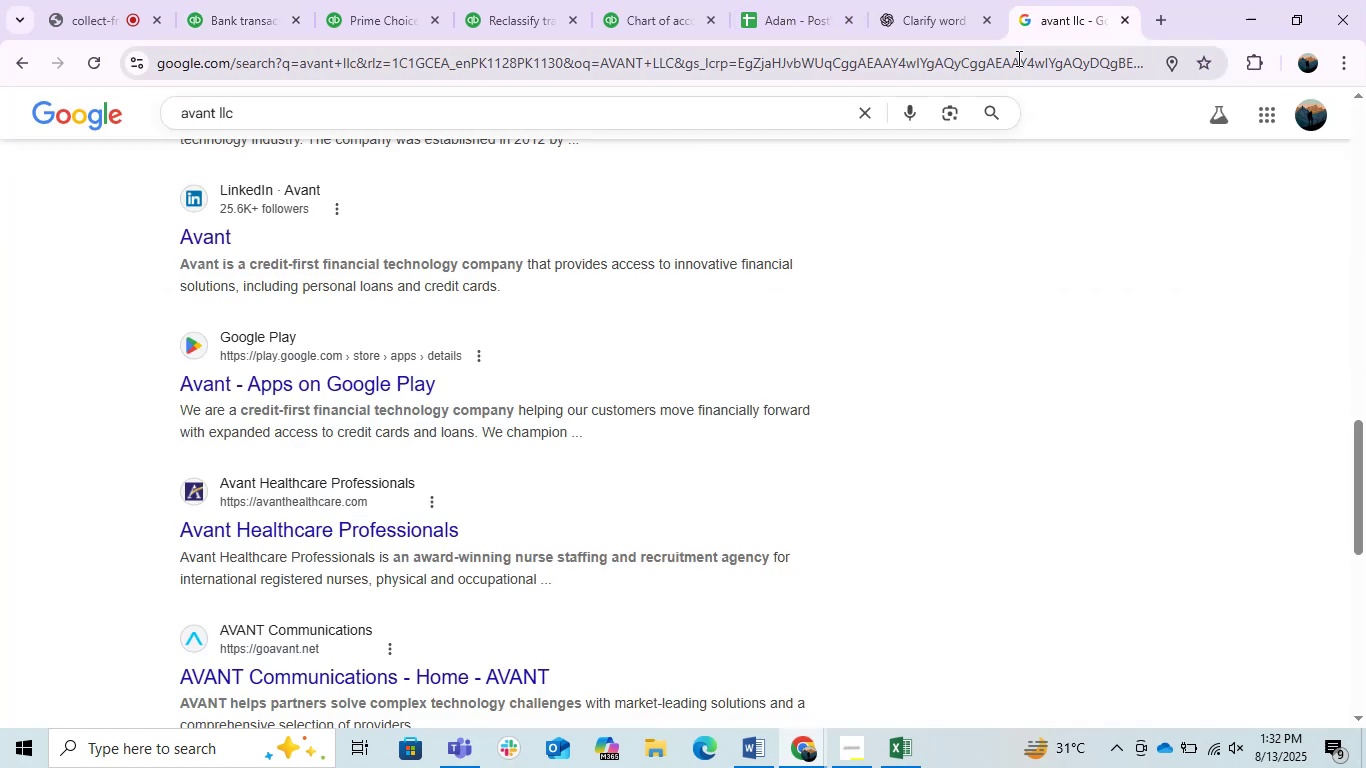 
key(Control+ControlLeft)
 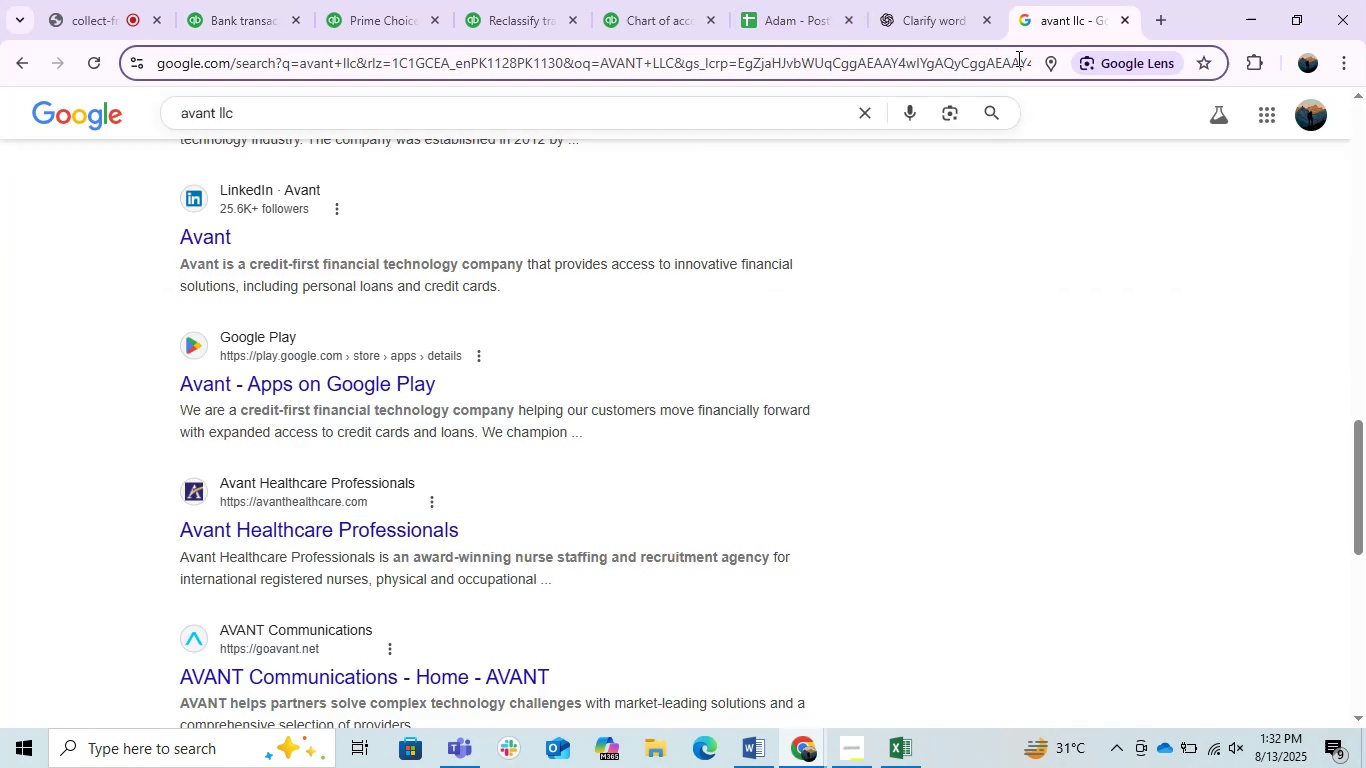 
double_click([1017, 58])
 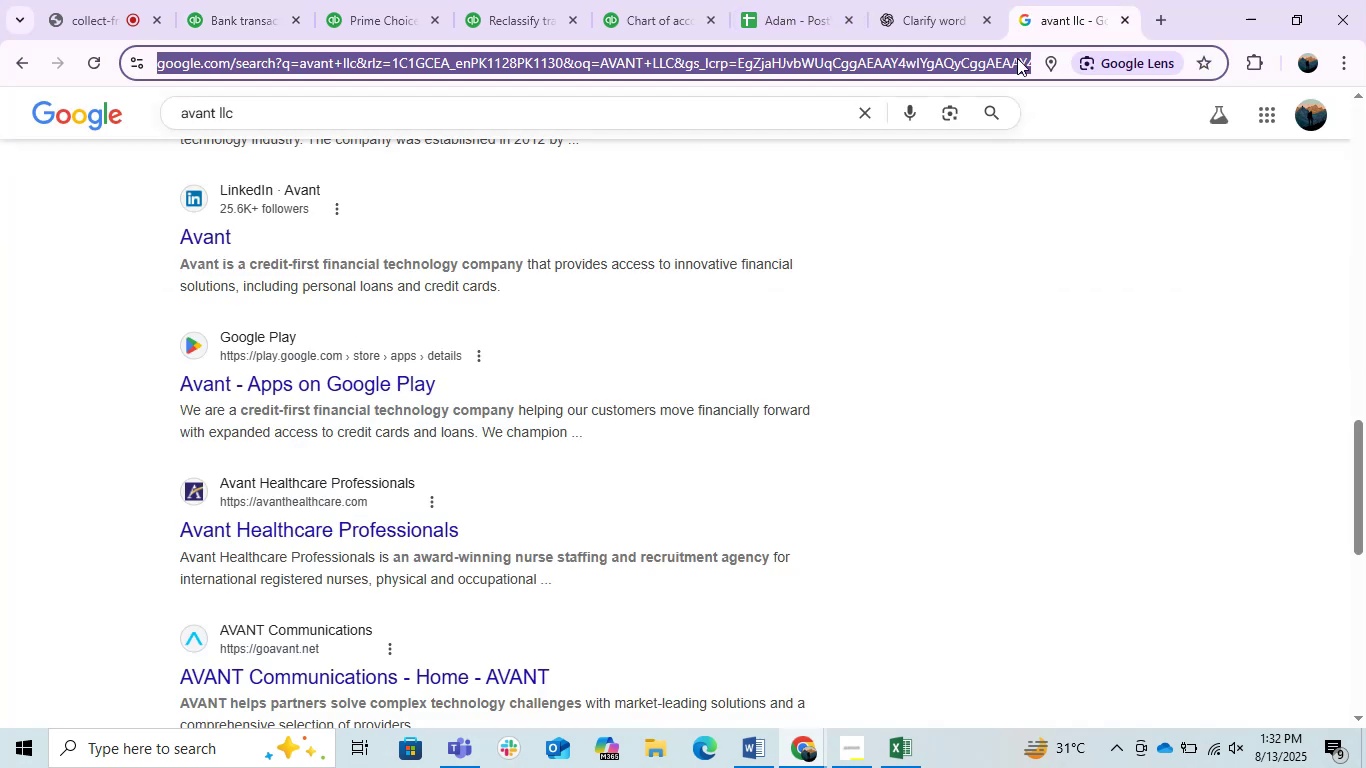 
key(Control+V)
 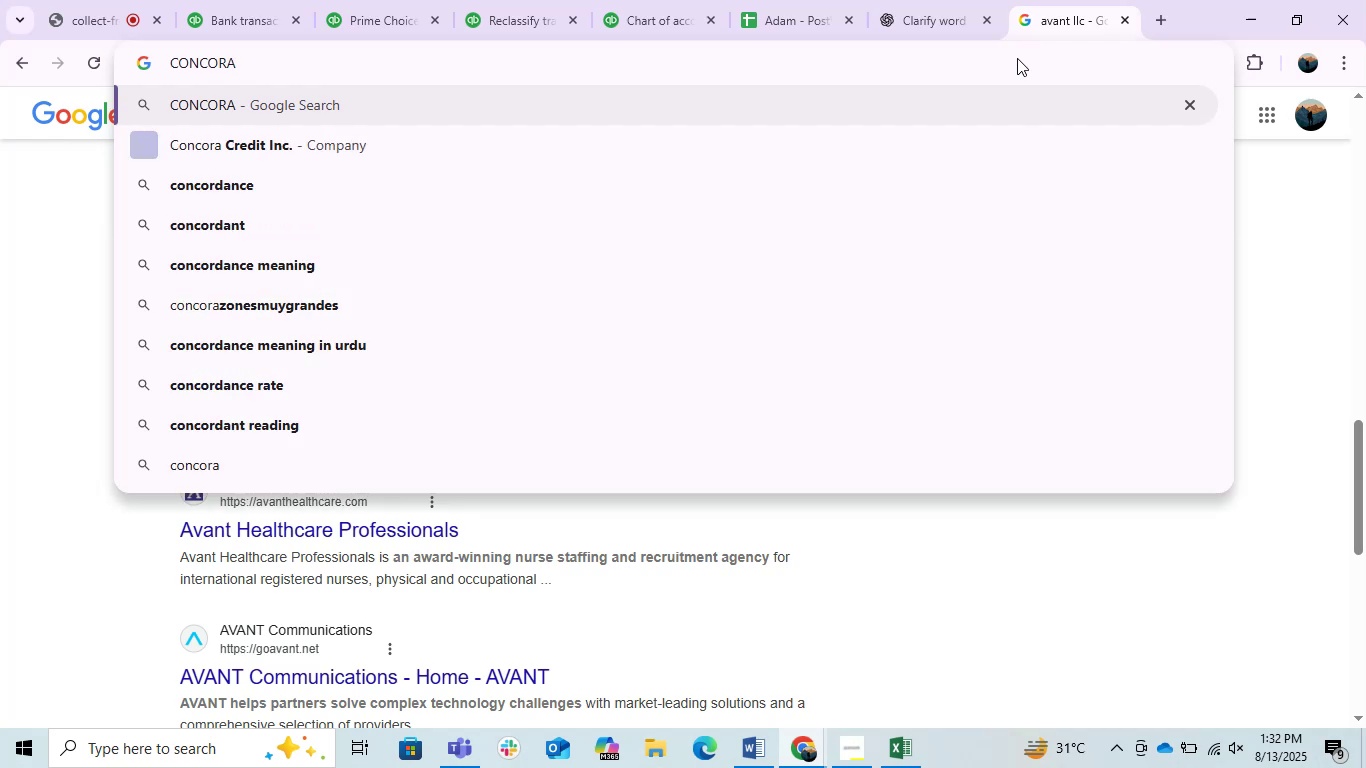 
key(Enter)
 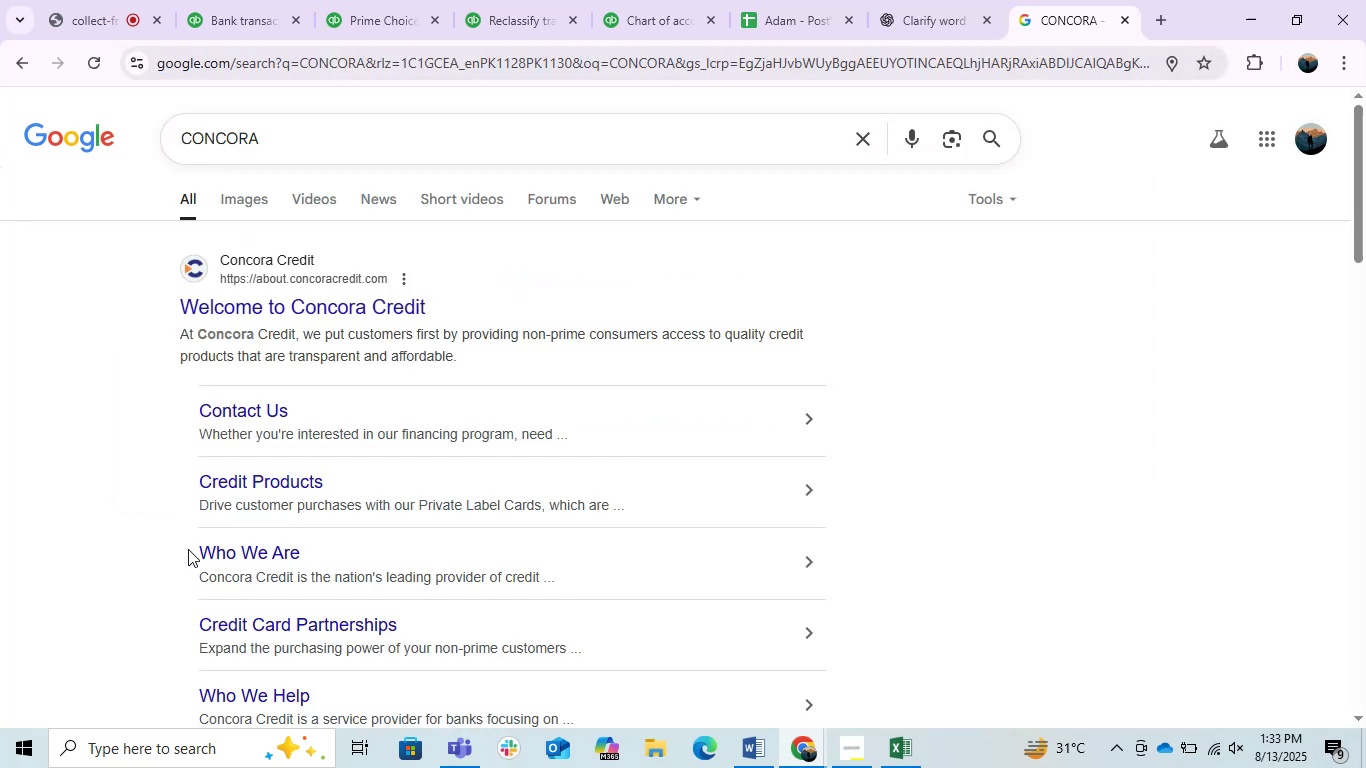 
left_click([252, 0])
 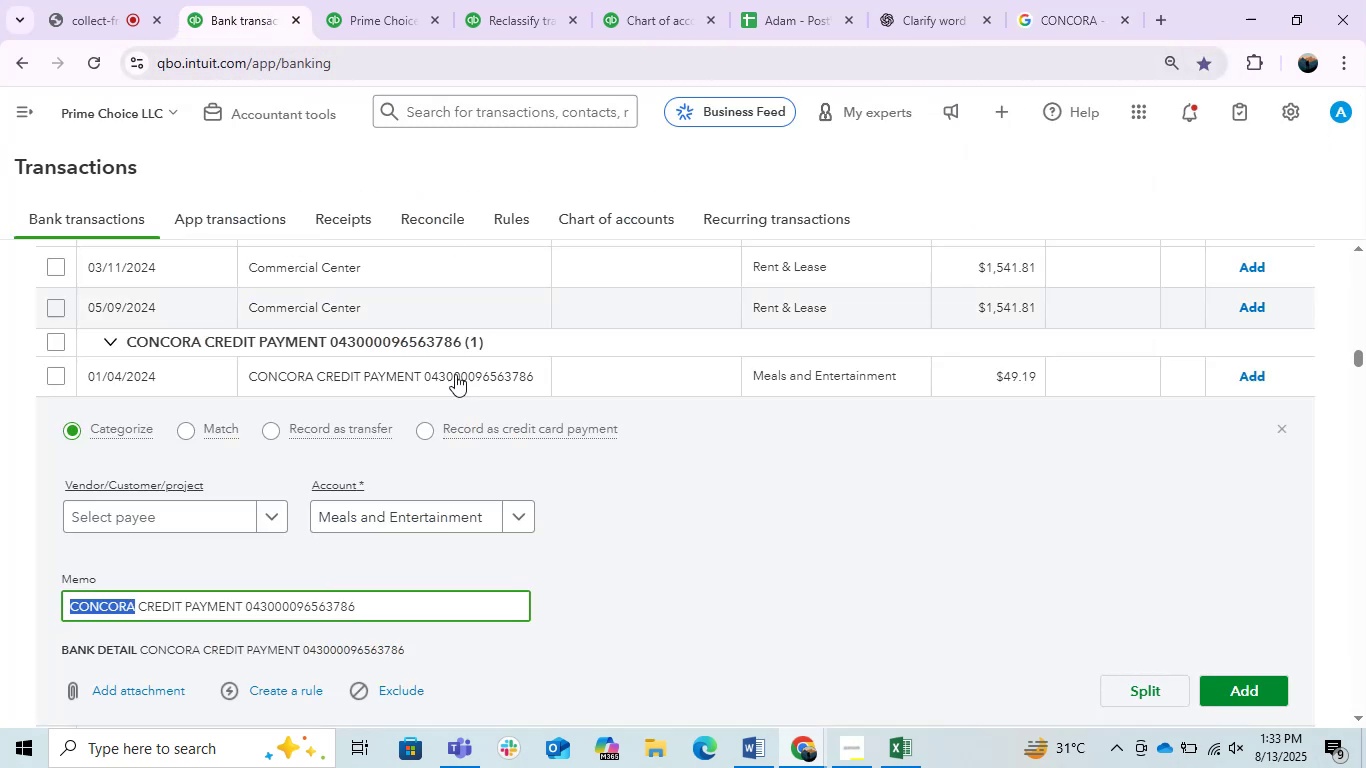 
scroll: coordinate [464, 429], scroll_direction: down, amount: 3.0
 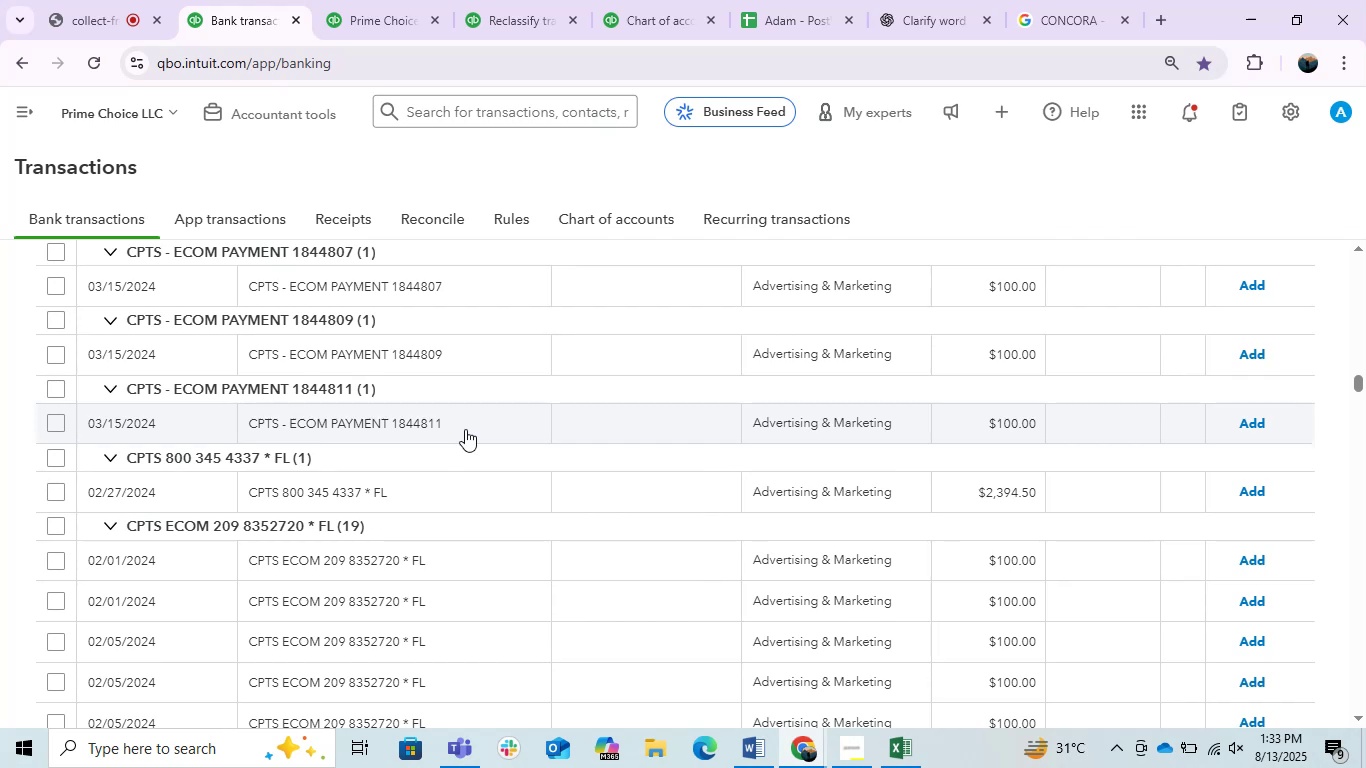 
wait(7.91)
 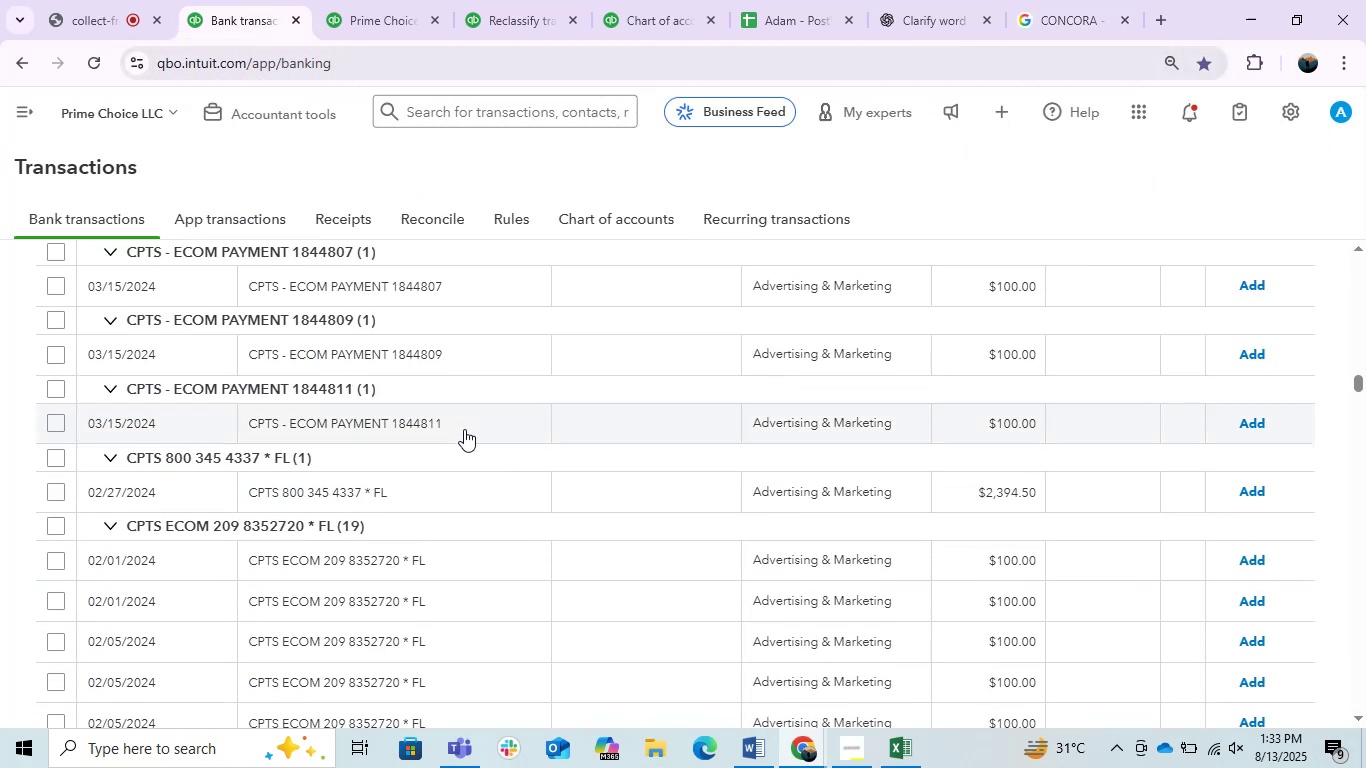 
left_click([402, 570])
 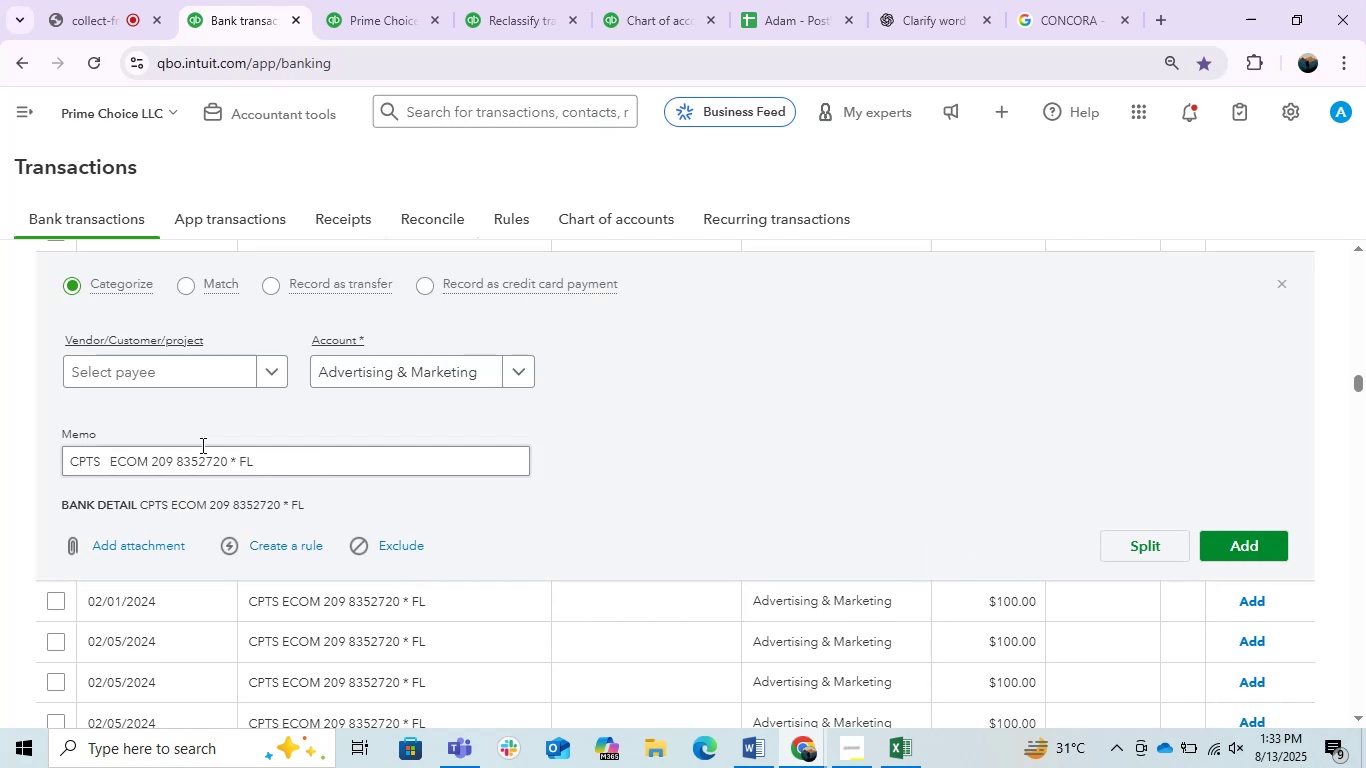 
double_click([236, 471])
 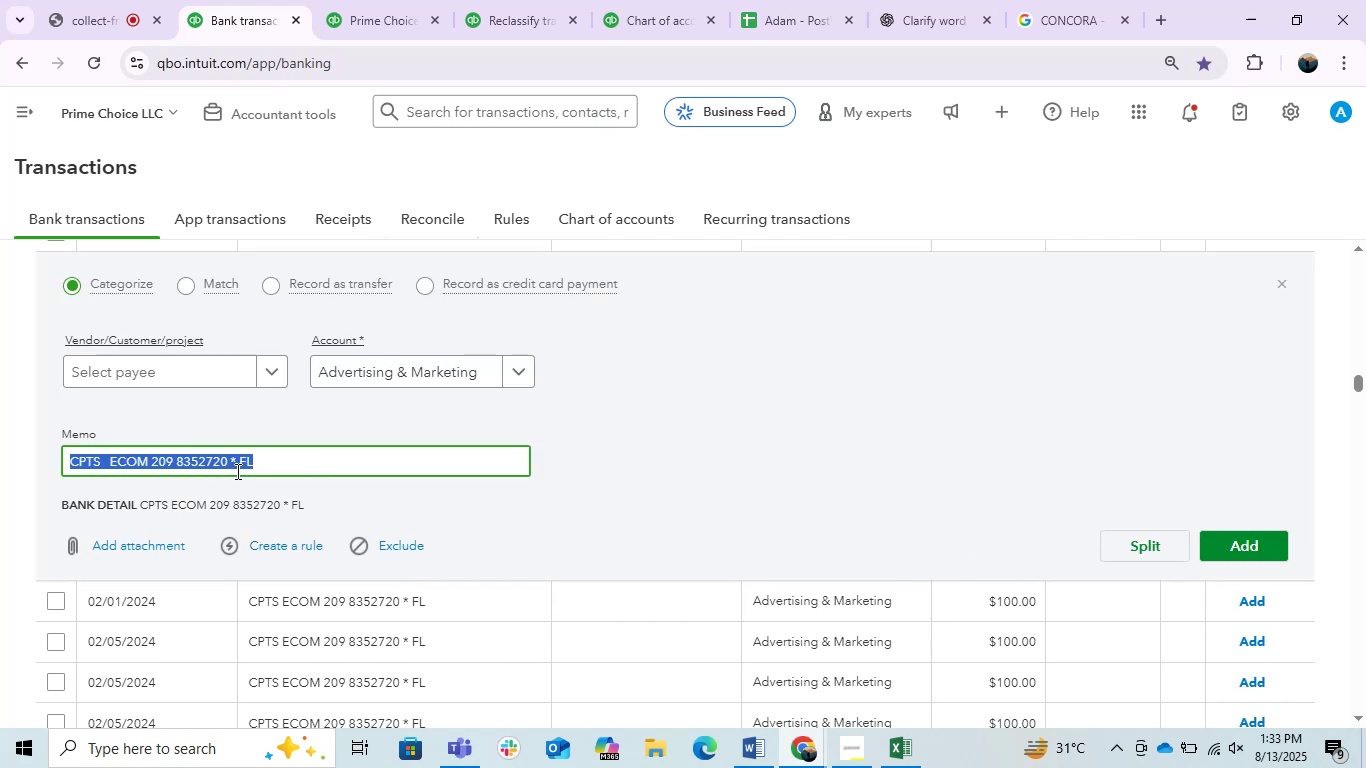 
triple_click([236, 471])
 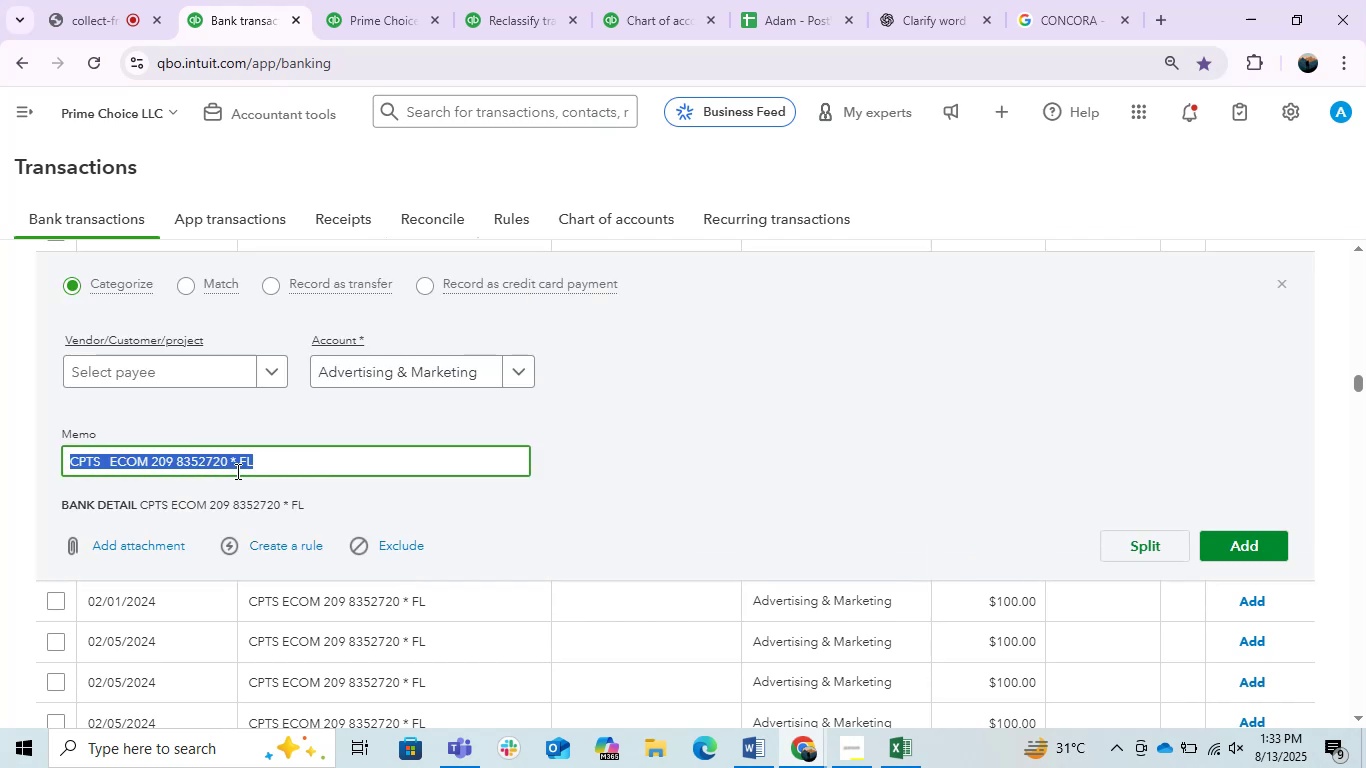 
key(Control+C)
 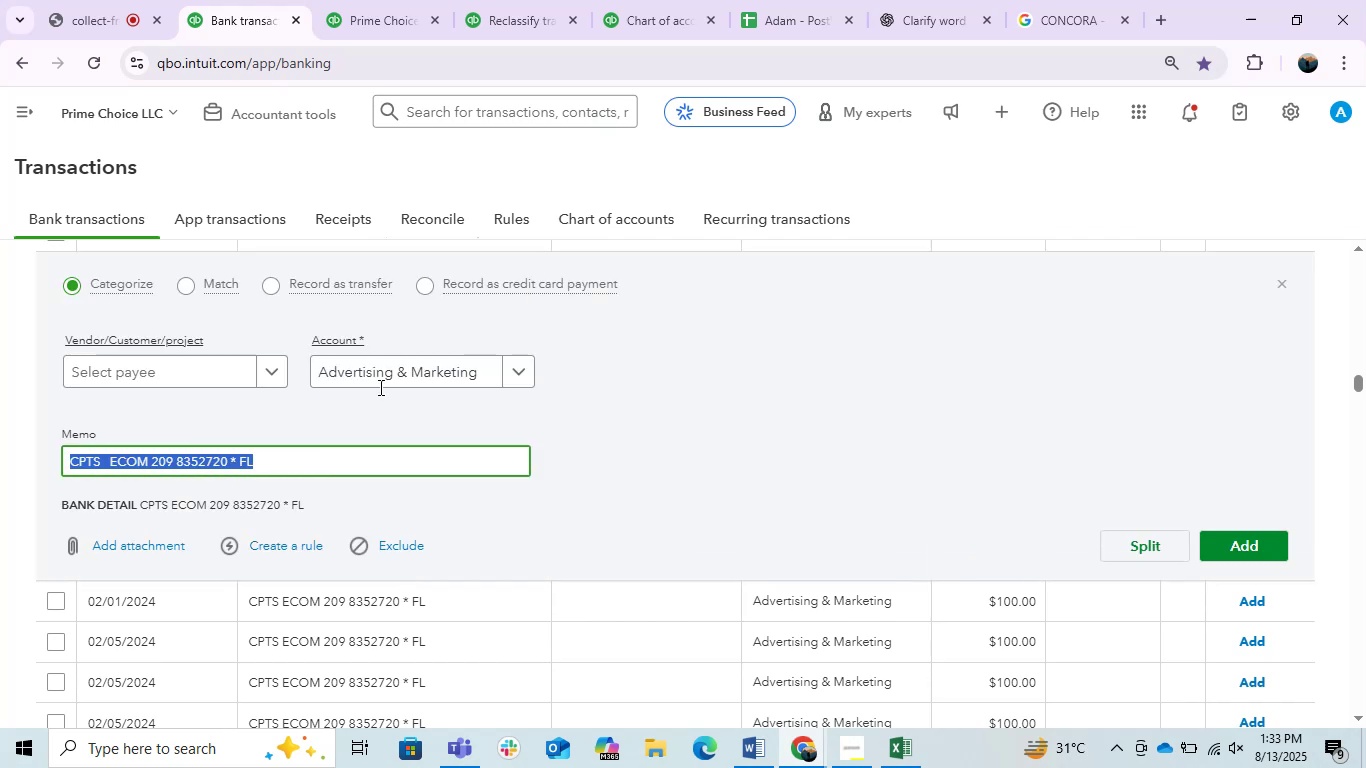 
key(Control+C)
 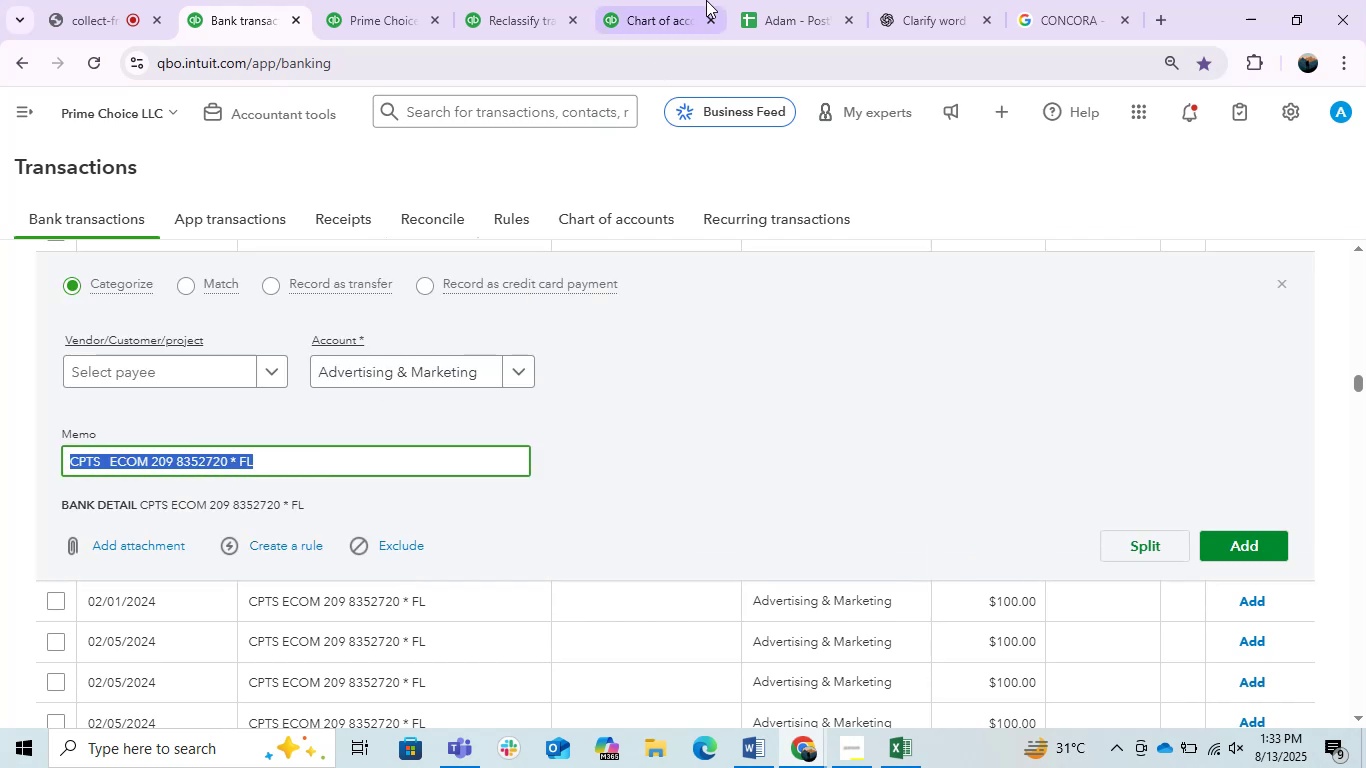 
key(Control+C)
 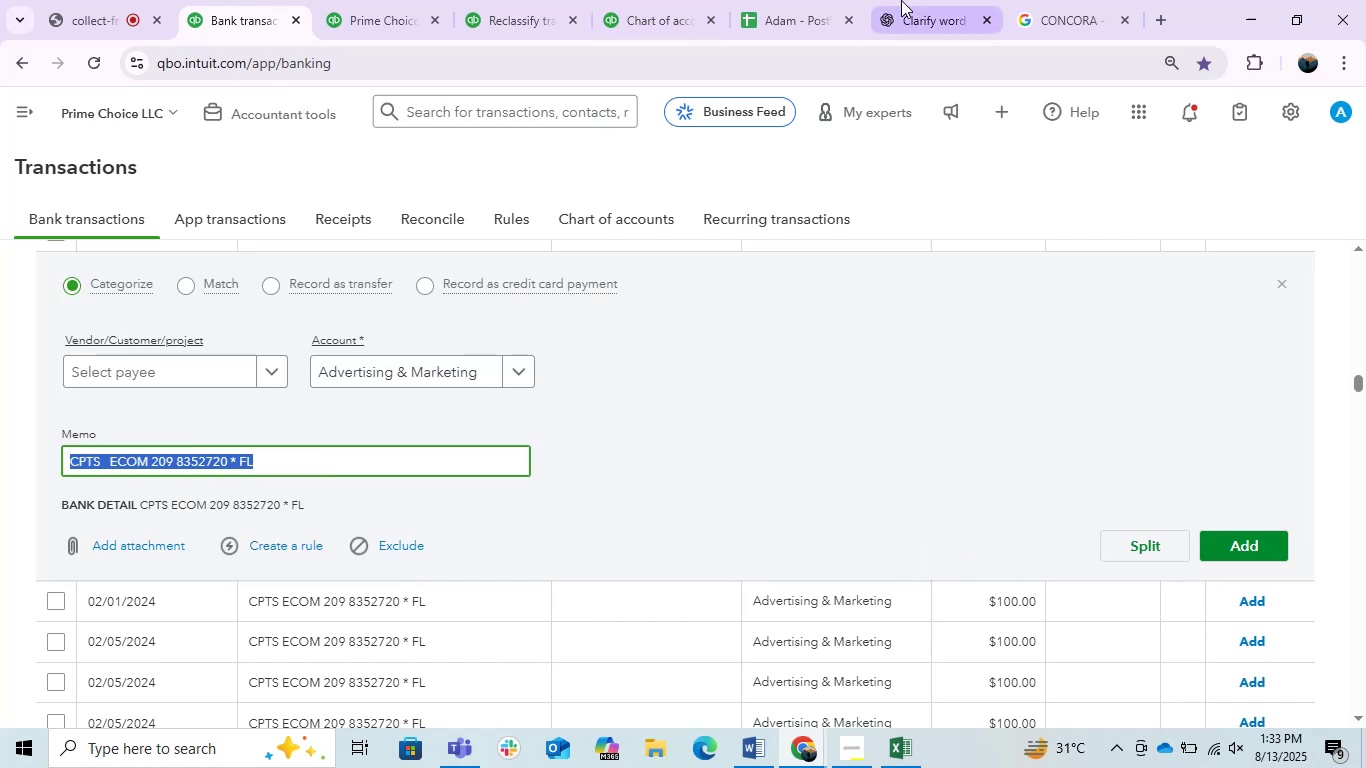 
key(Control+C)
 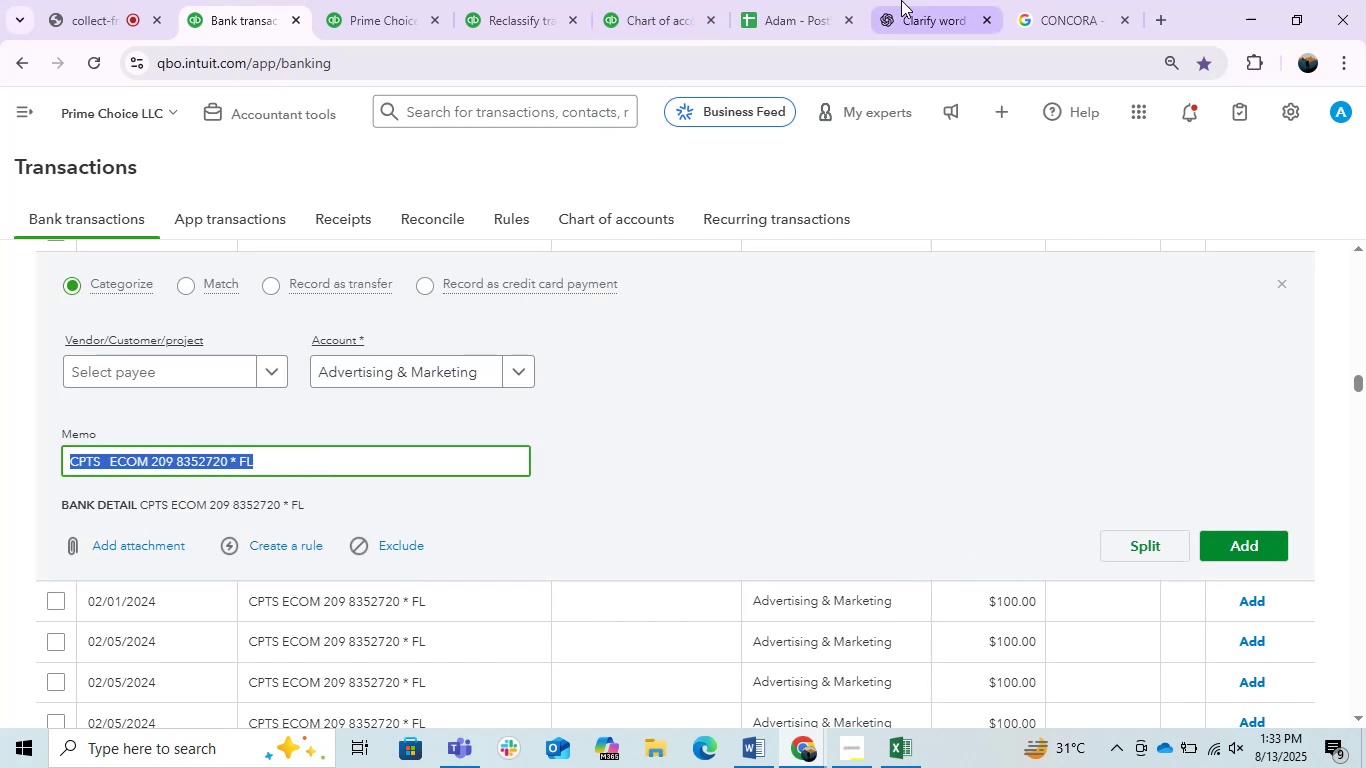 
key(Control+C)
 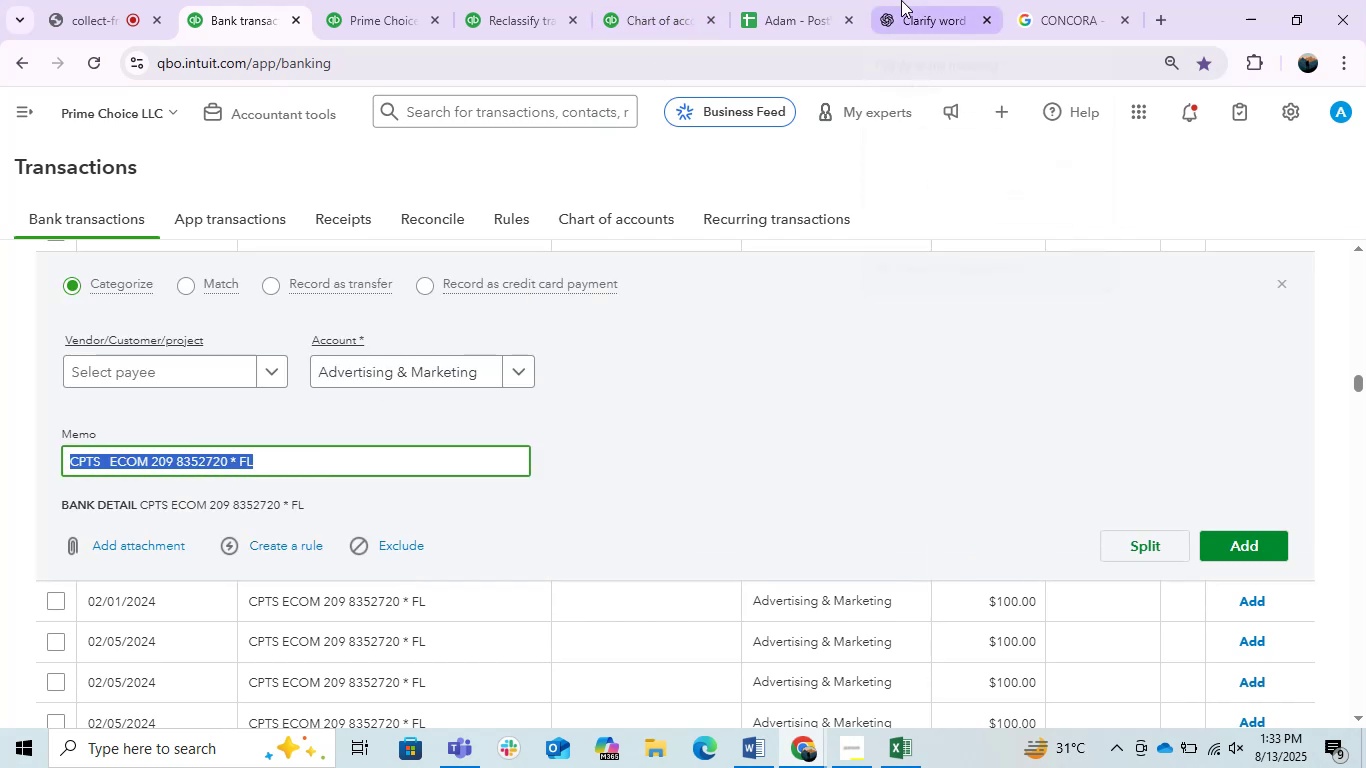 
left_click([901, 0])
 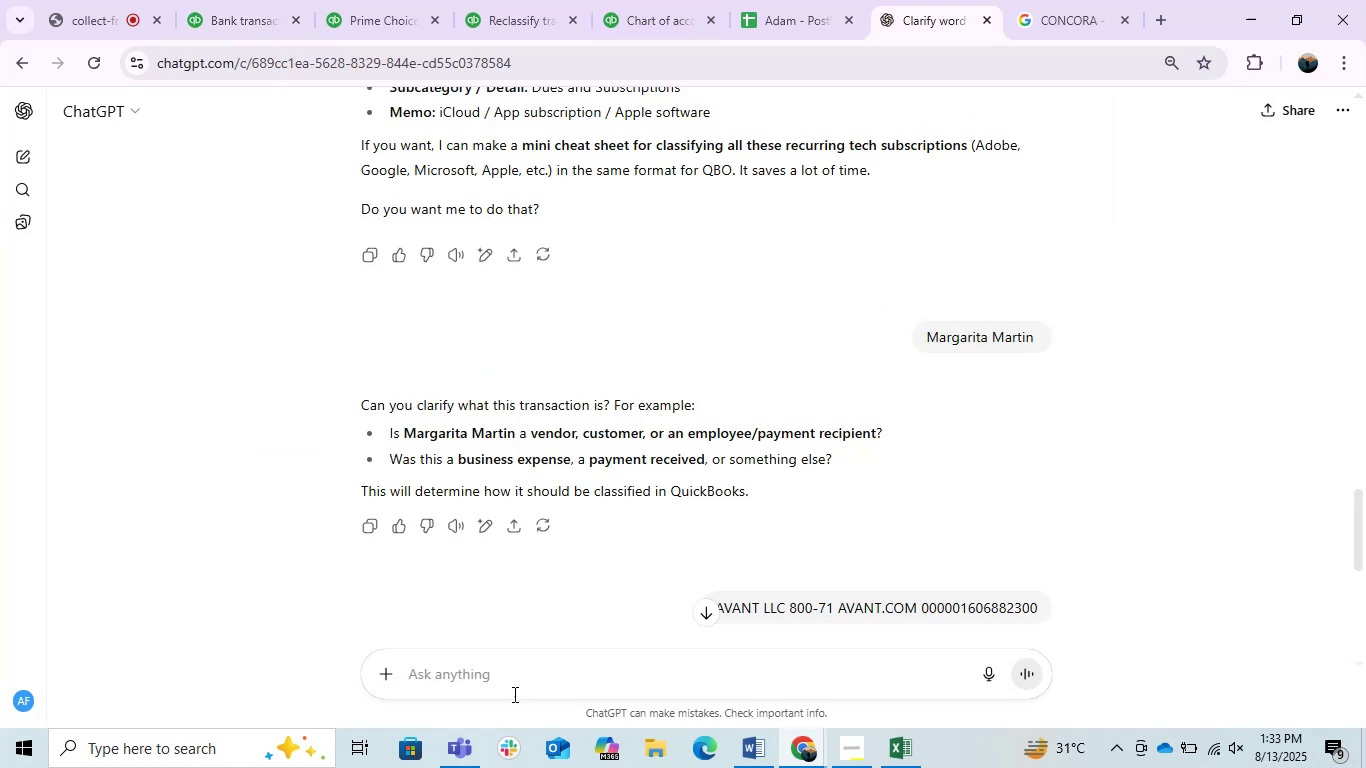 
left_click([514, 702])
 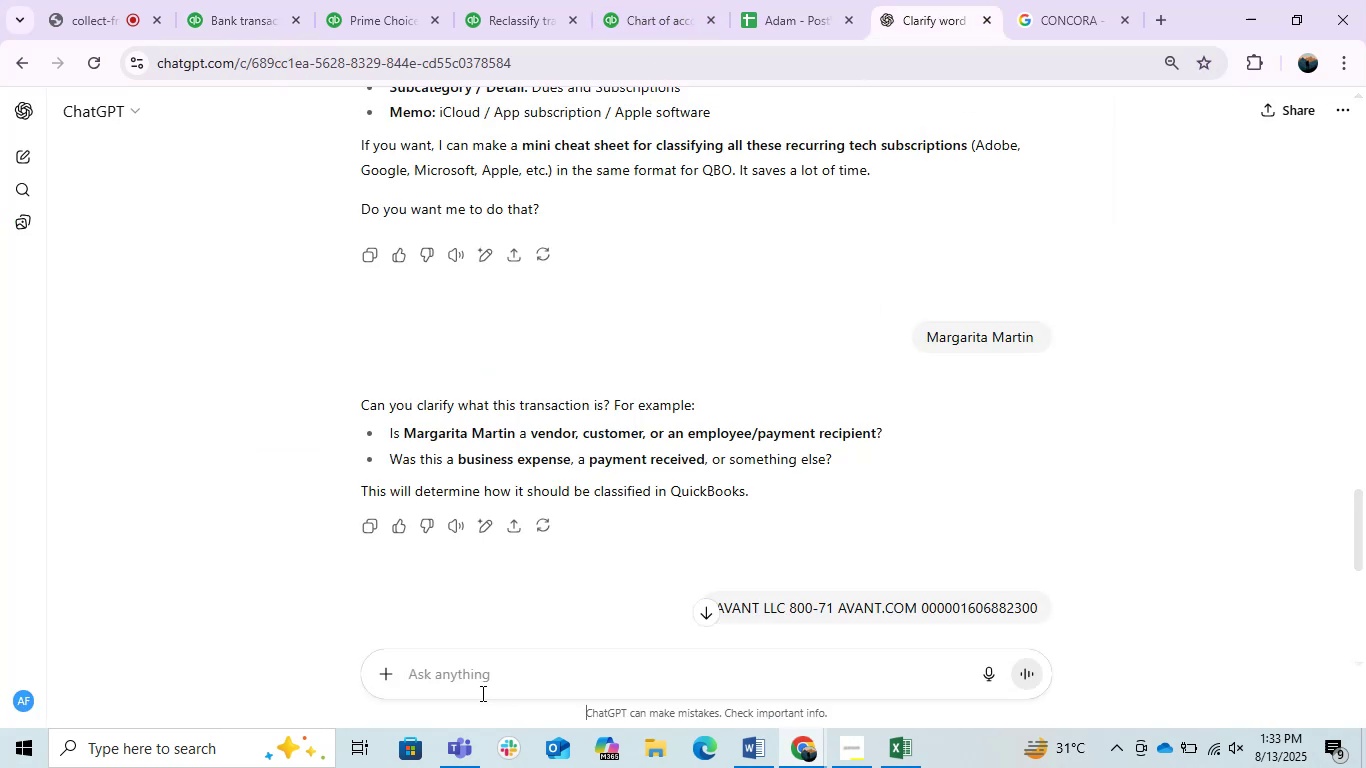 
key(Control+ControlLeft)
 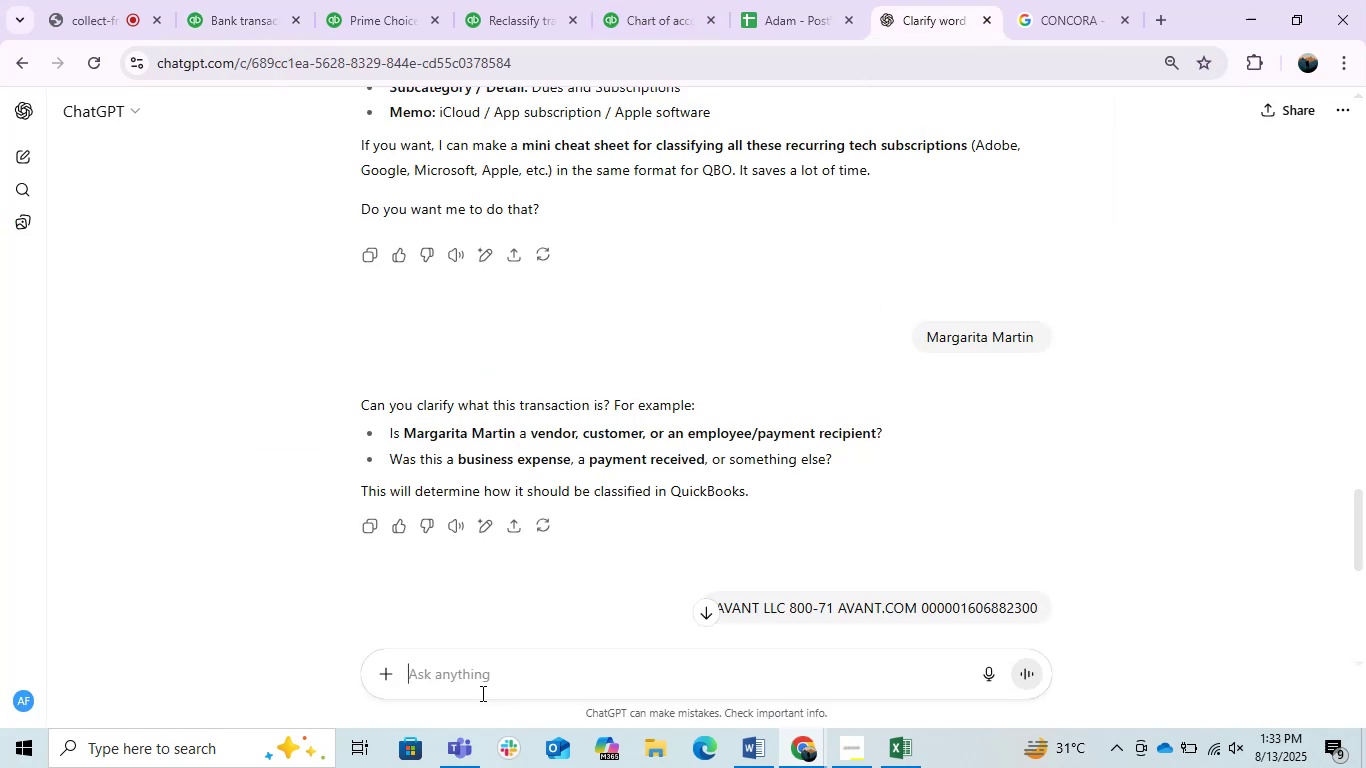 
double_click([481, 693])
 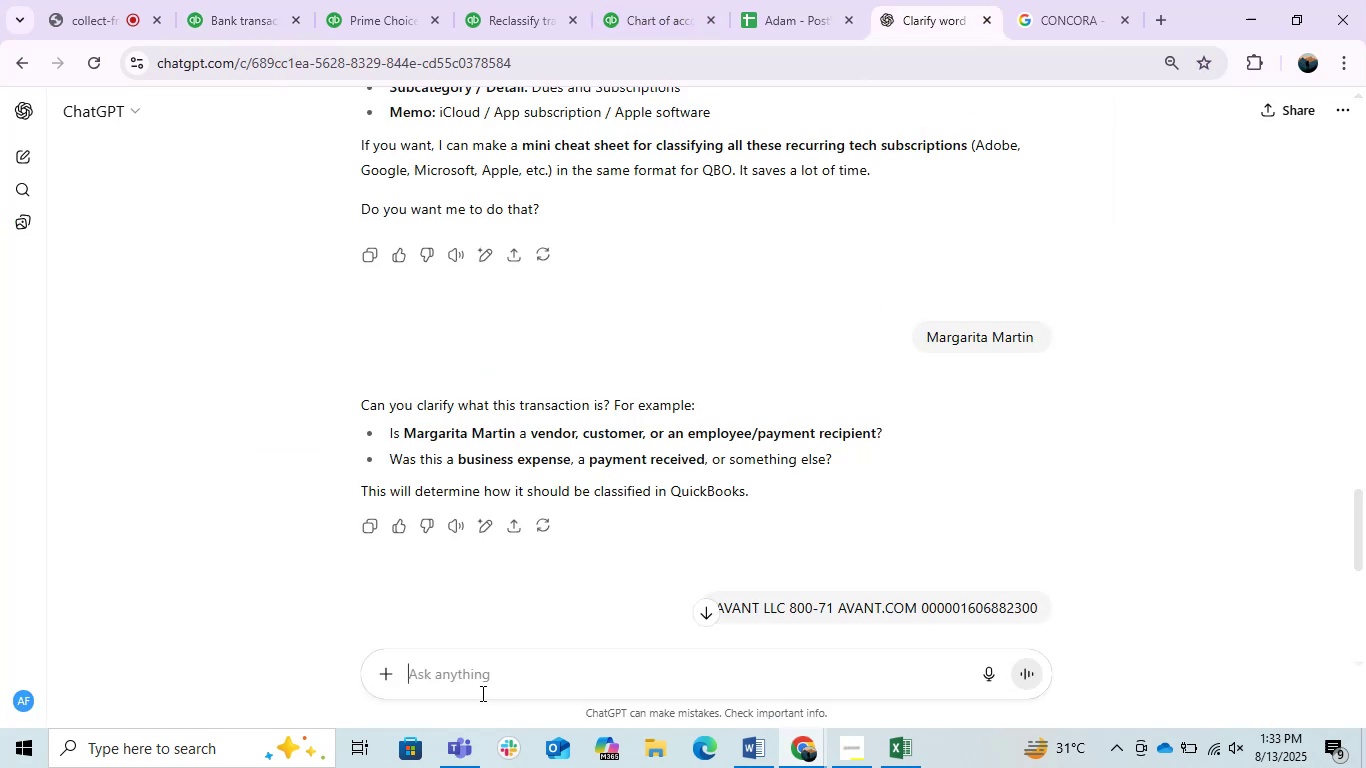 
key(Control+V)
 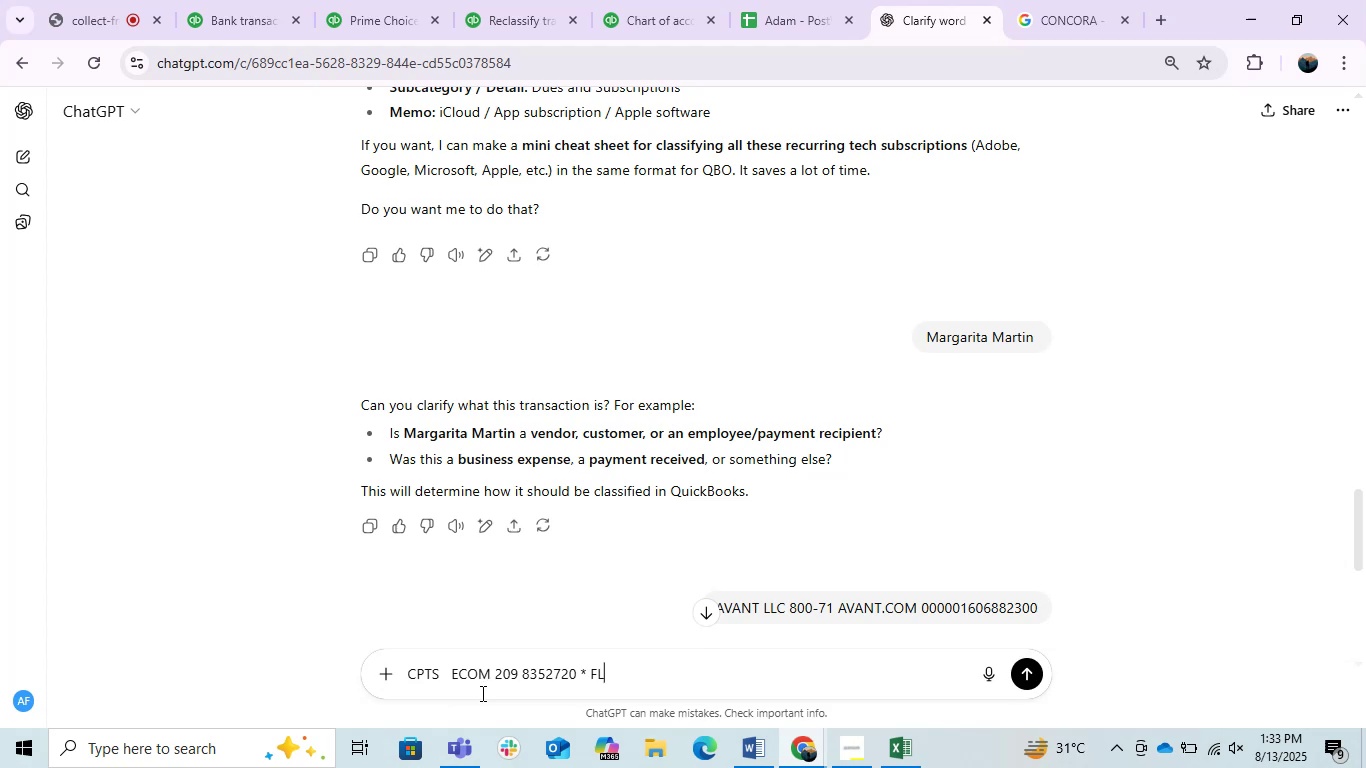 
key(Enter)
 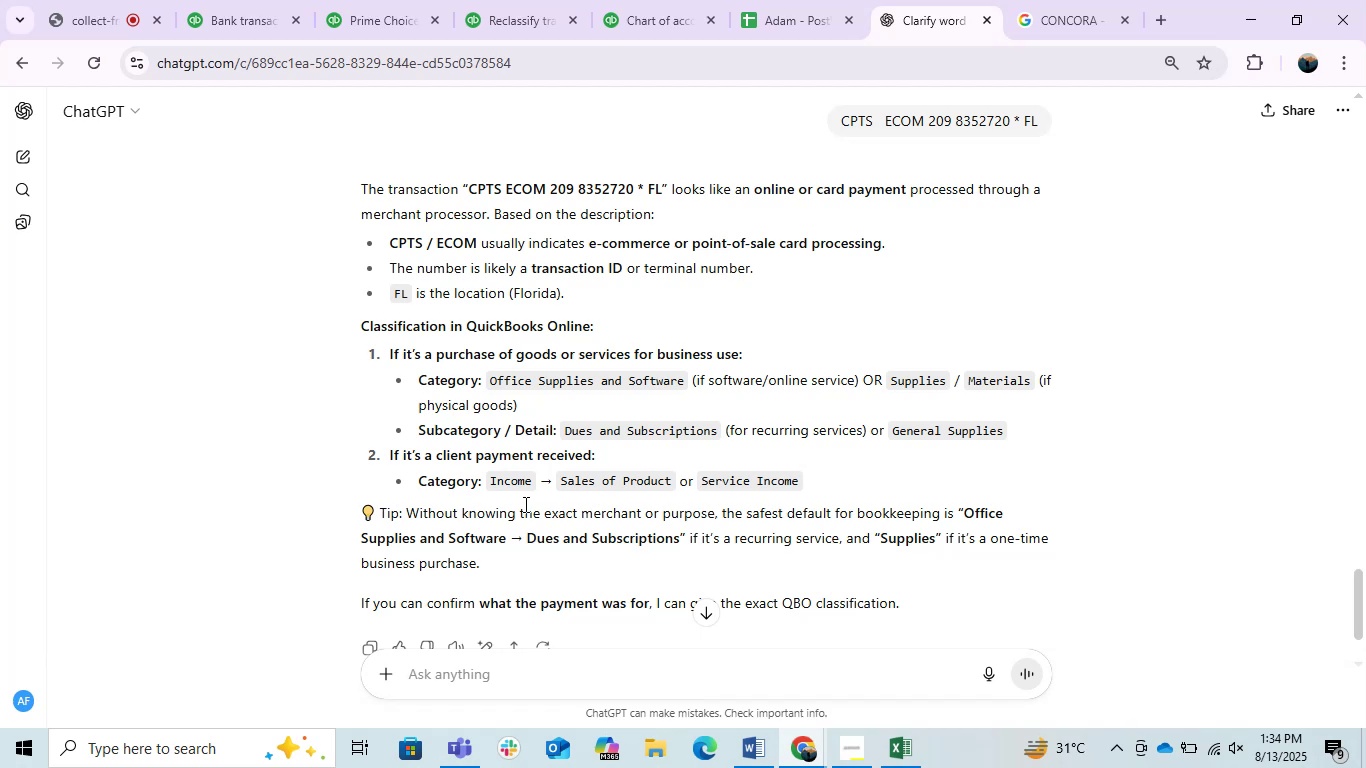 
wait(45.58)
 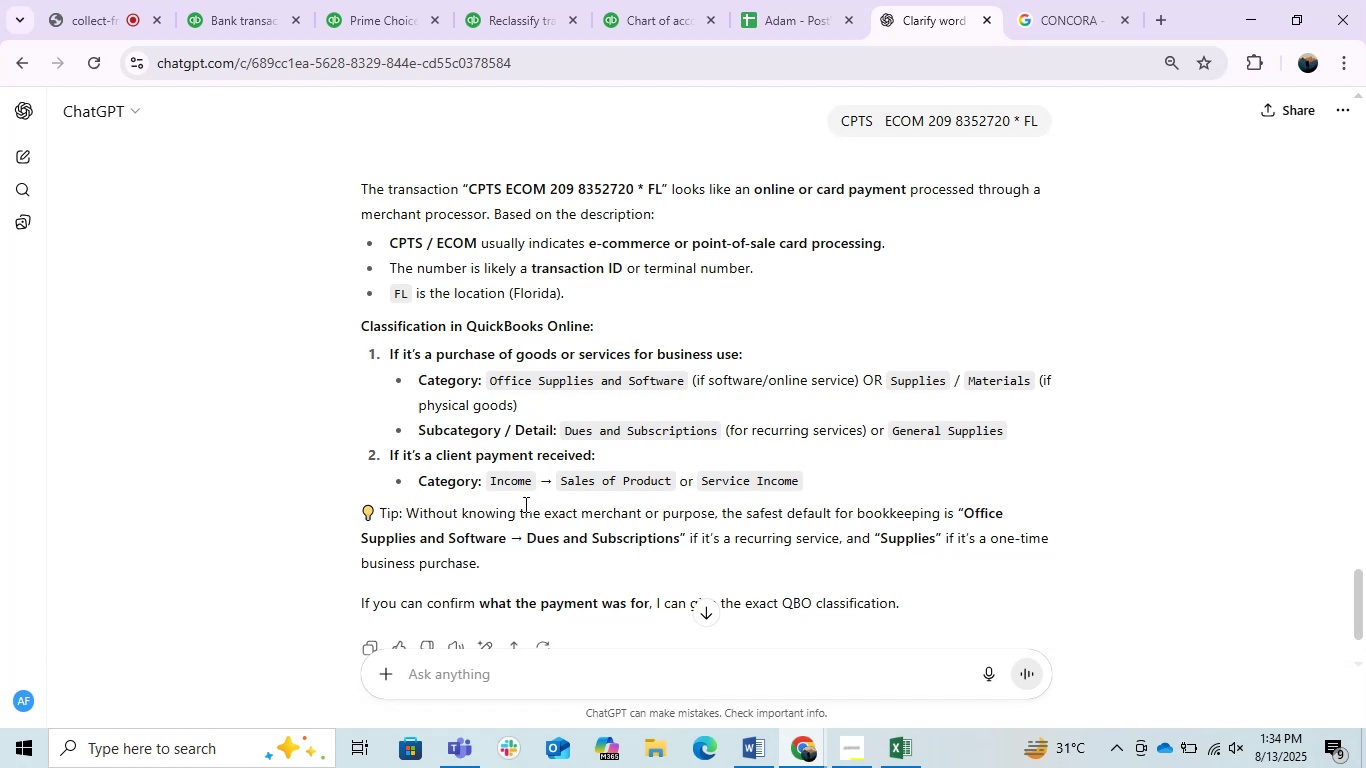 
scroll: coordinate [524, 504], scroll_direction: down, amount: 1.0
 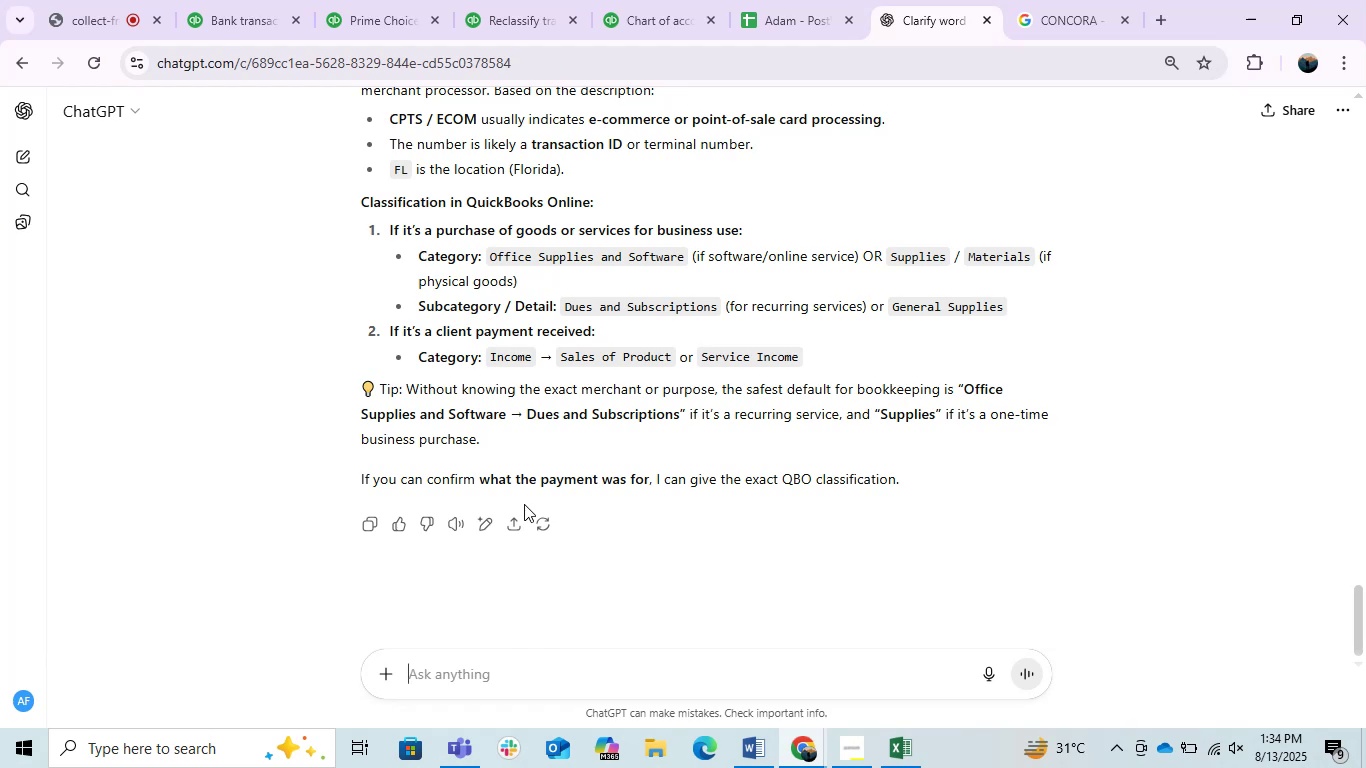 
wait(14.2)
 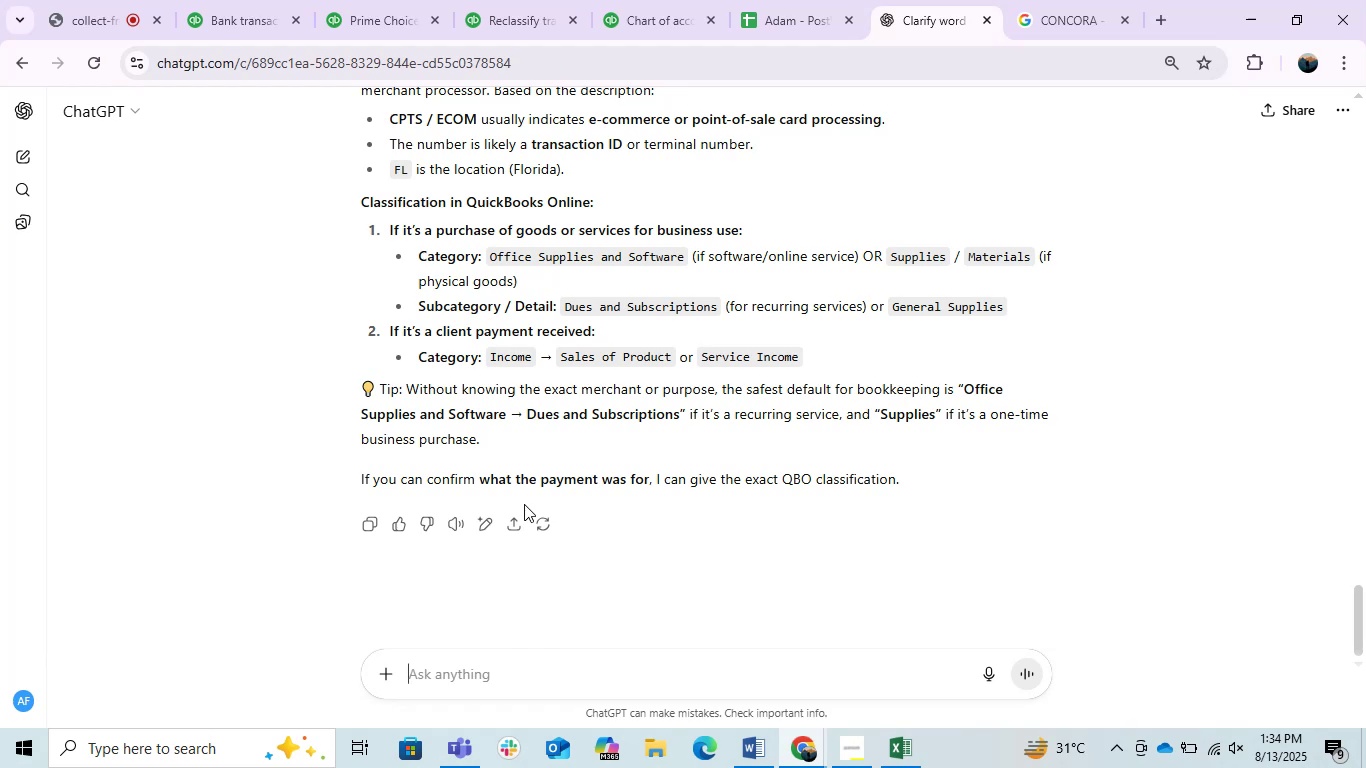 
scroll: coordinate [524, 504], scroll_direction: down, amount: 4.0
 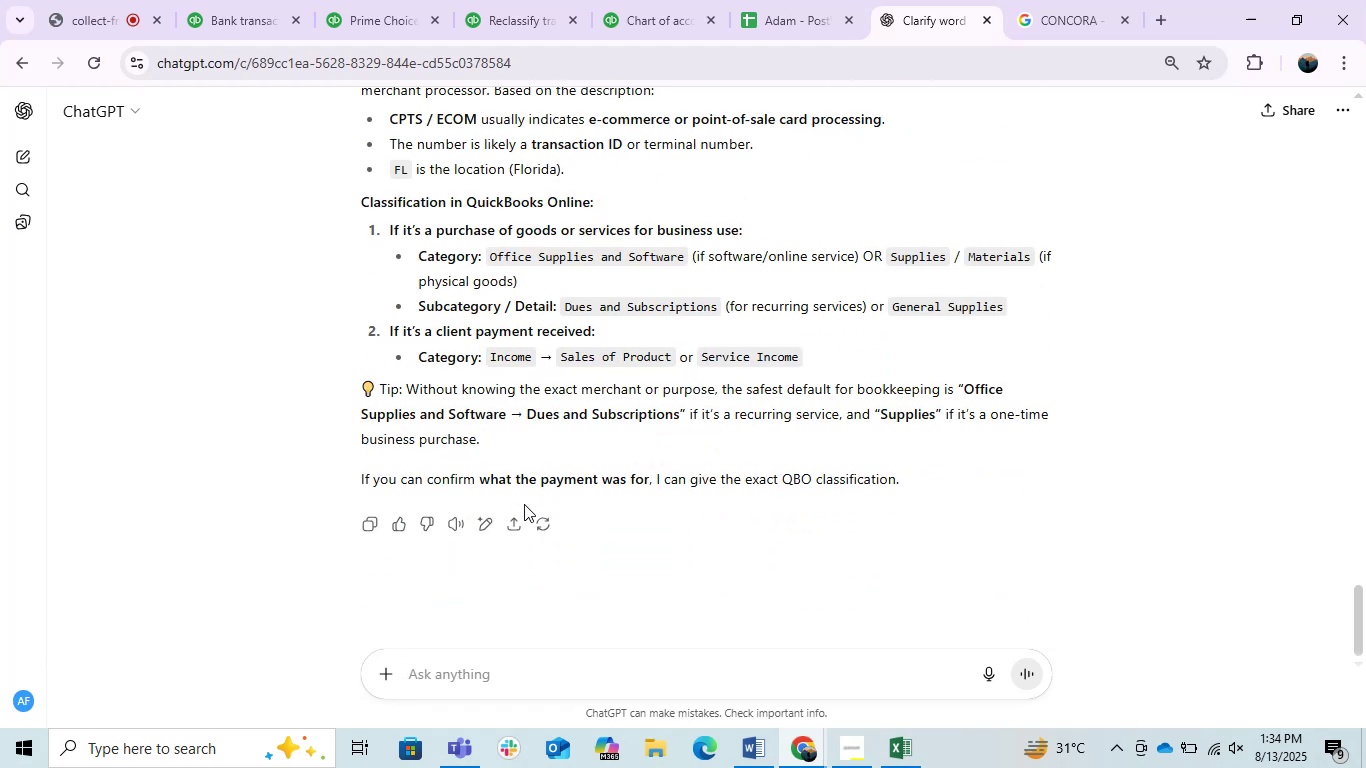 
wait(11.97)
 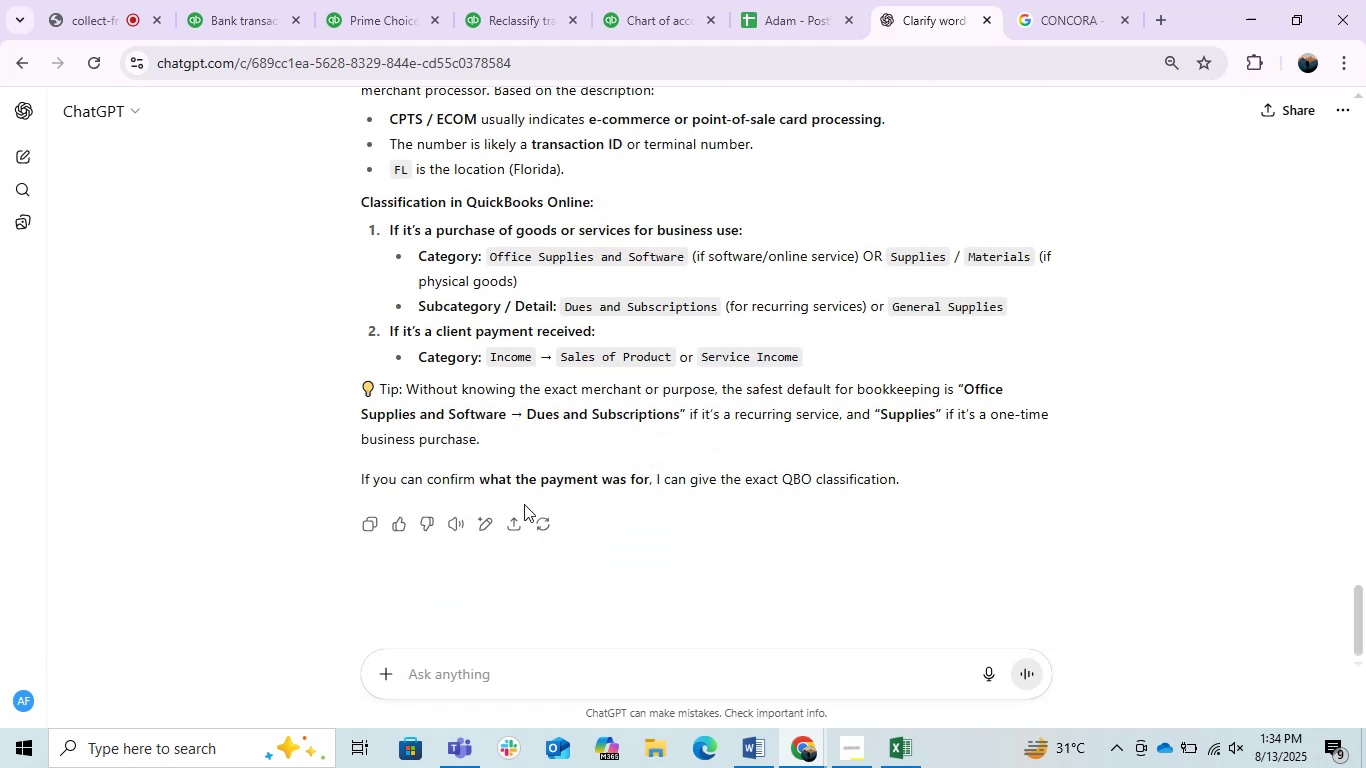 
scroll: coordinate [455, 441], scroll_direction: up, amount: 2.0
 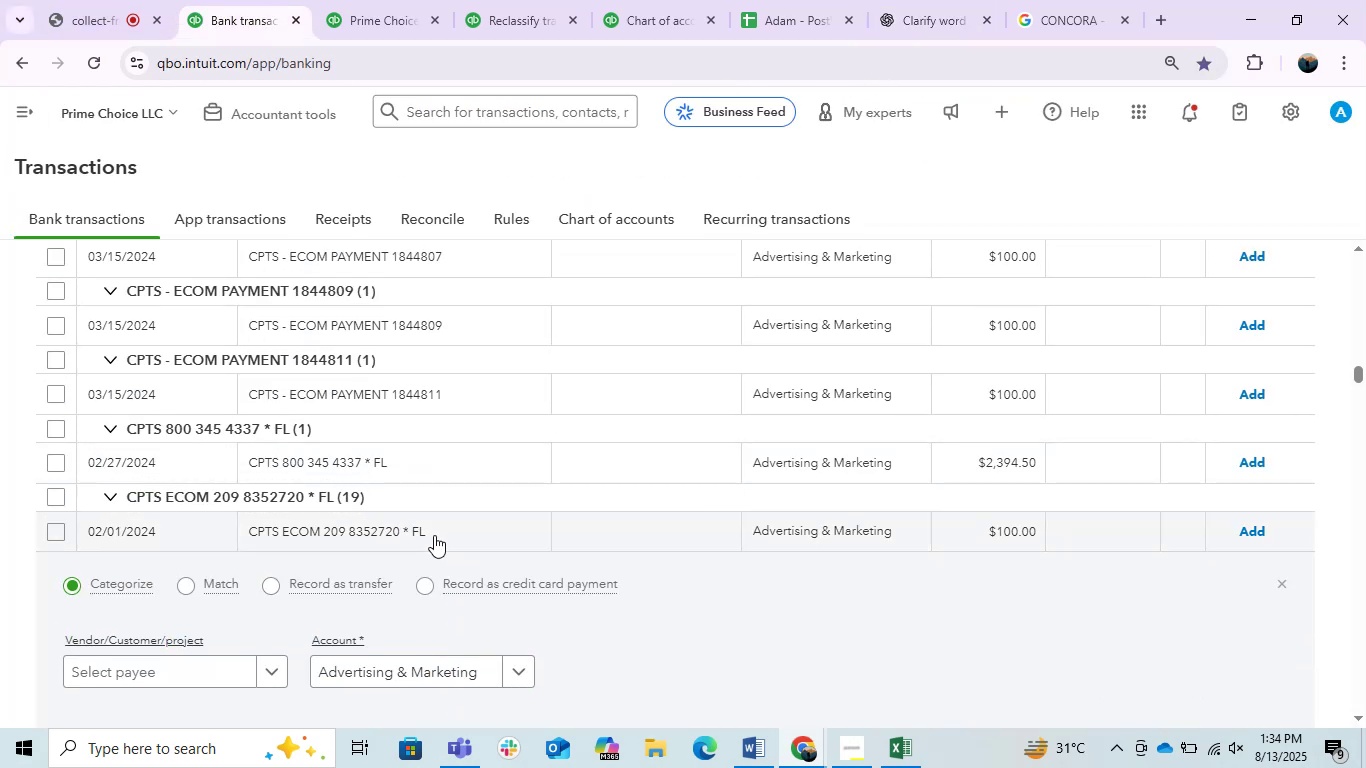 
left_click([434, 535])
 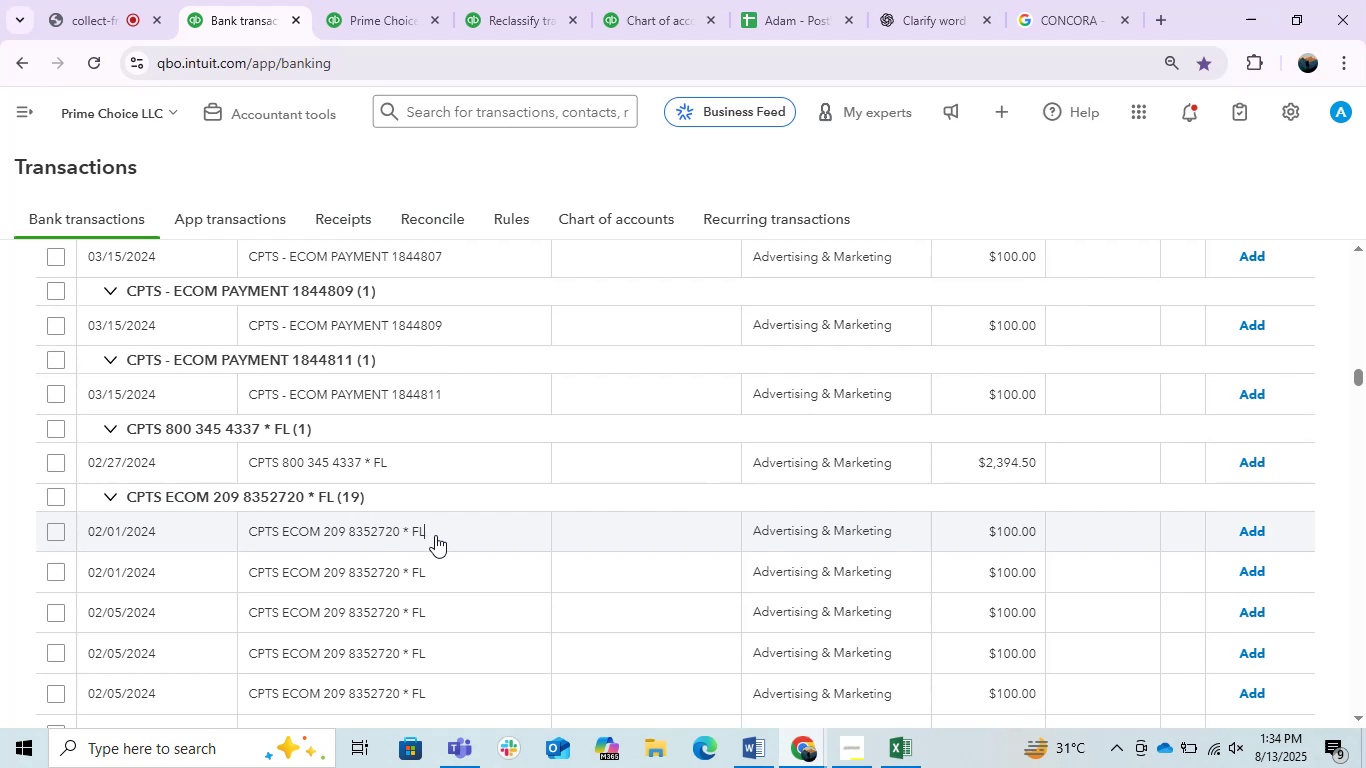 
left_click([737, 765])
 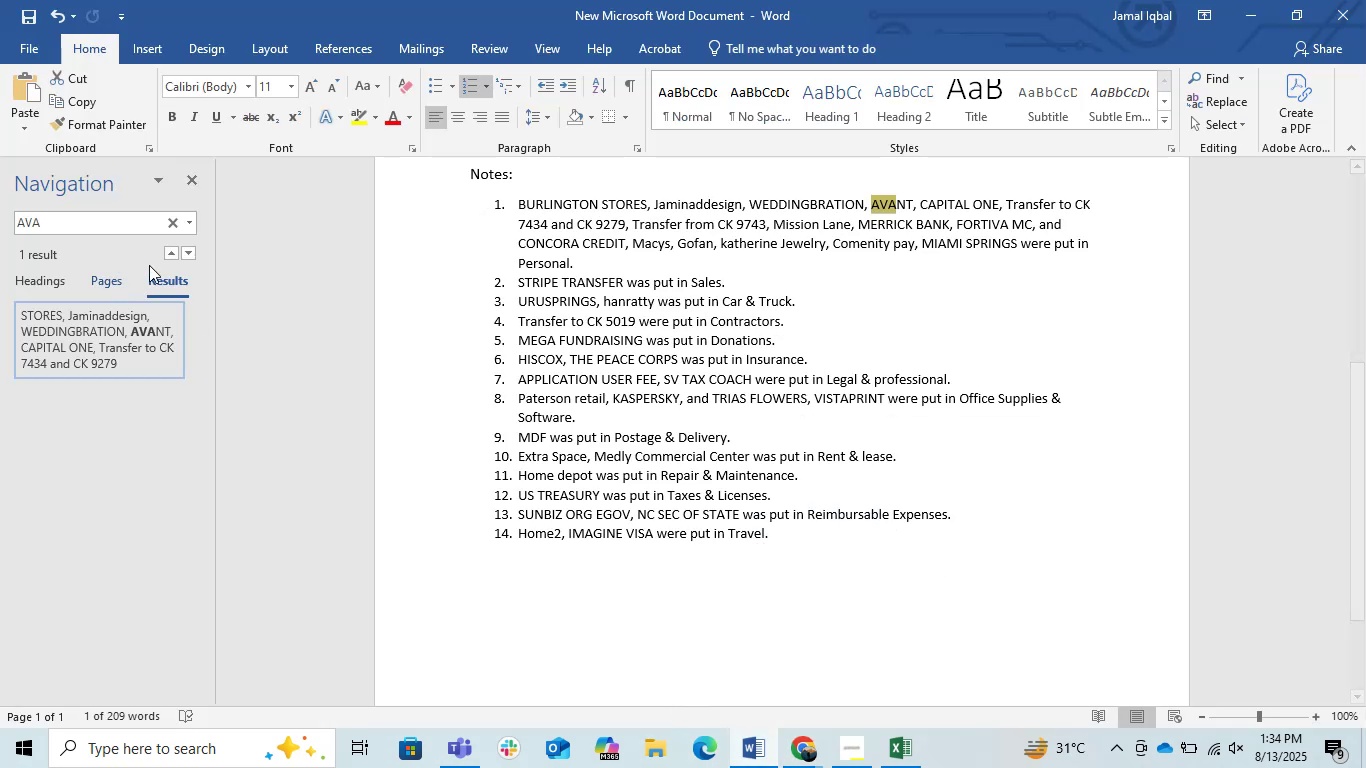 
left_click([162, 219])
 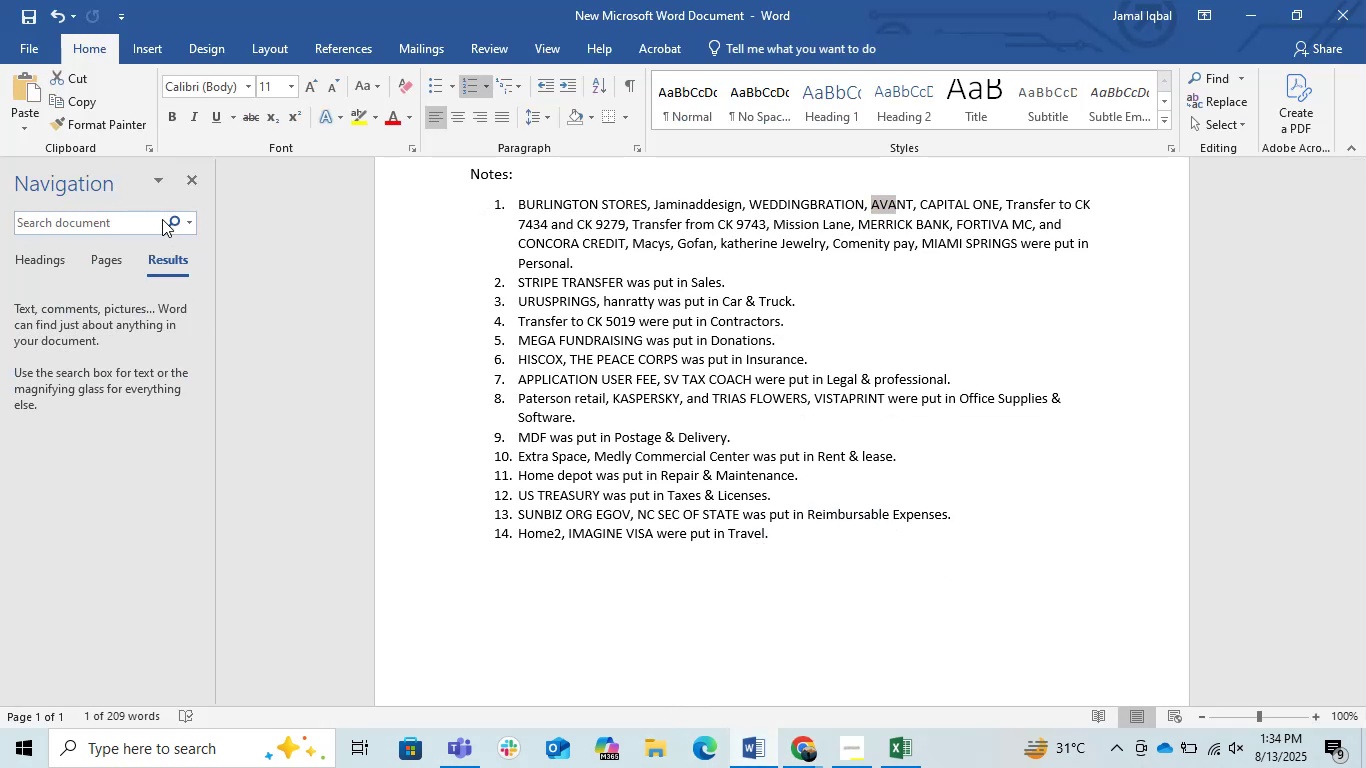 
type(cpt)
 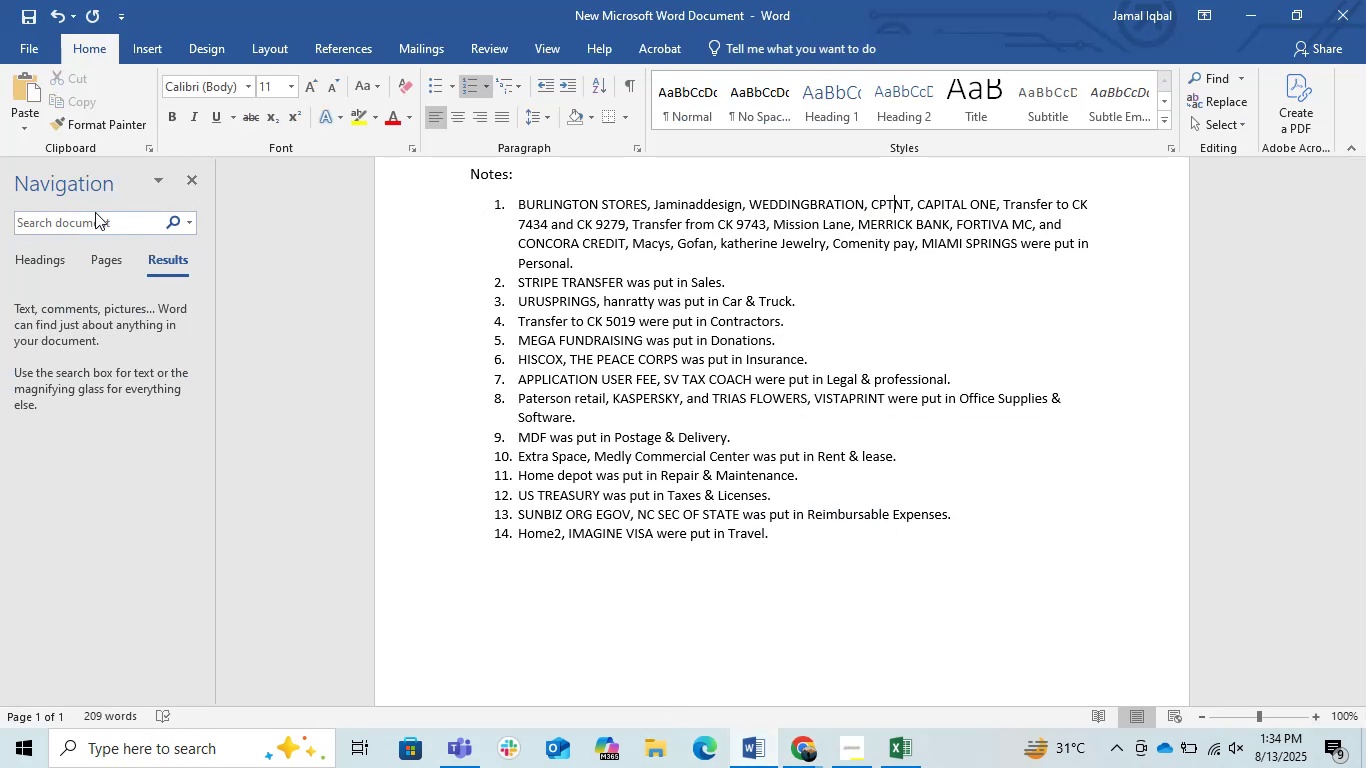 
double_click([75, 226])
 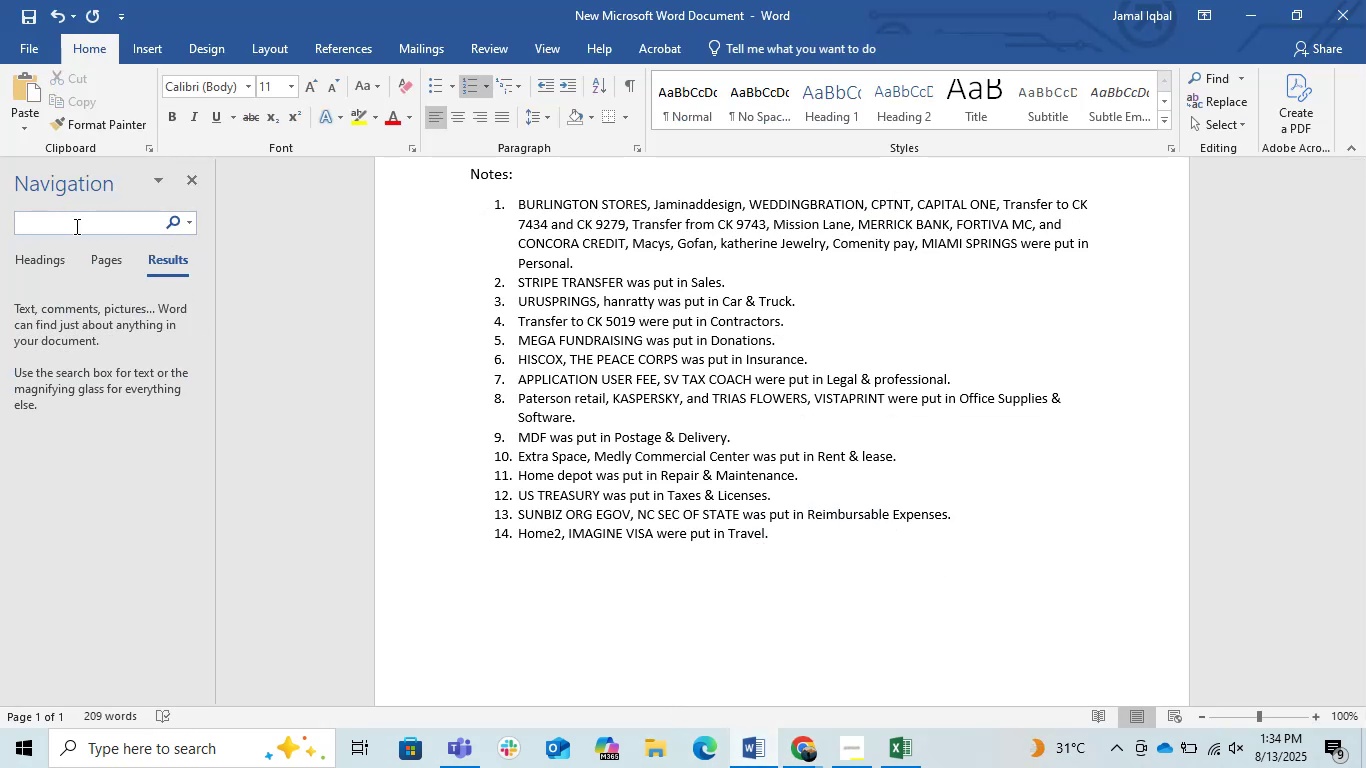 
type(d)
key(Backspace)
key(Backspace)
type(cpt)
 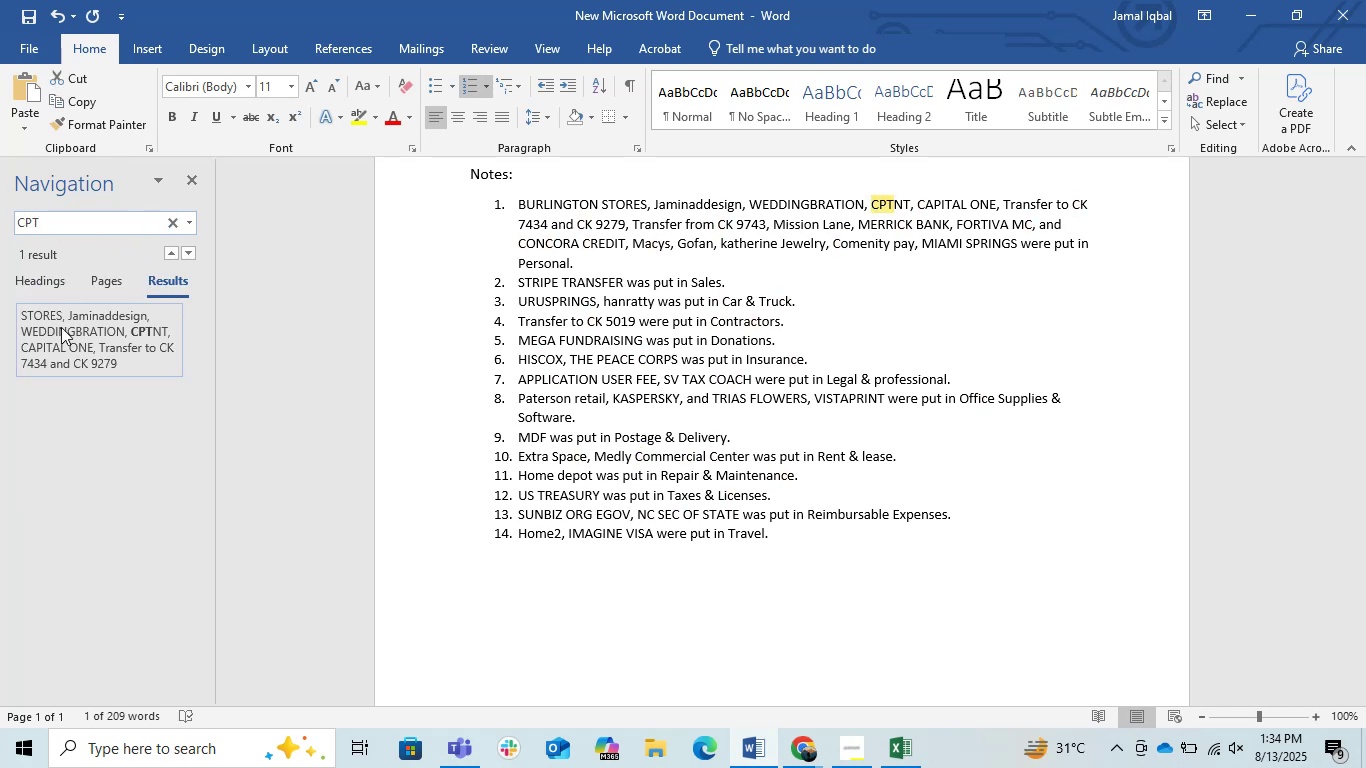 
left_click([86, 328])
 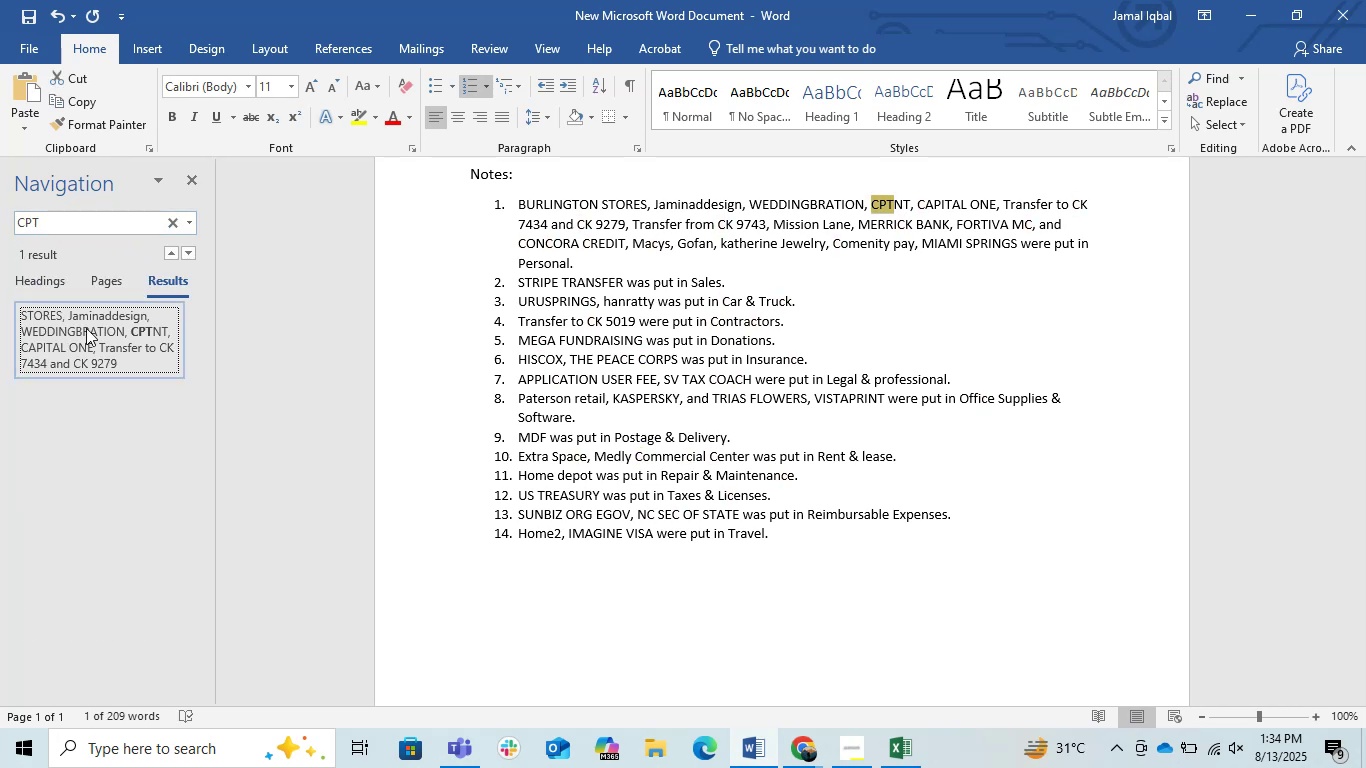 
wait(5.42)
 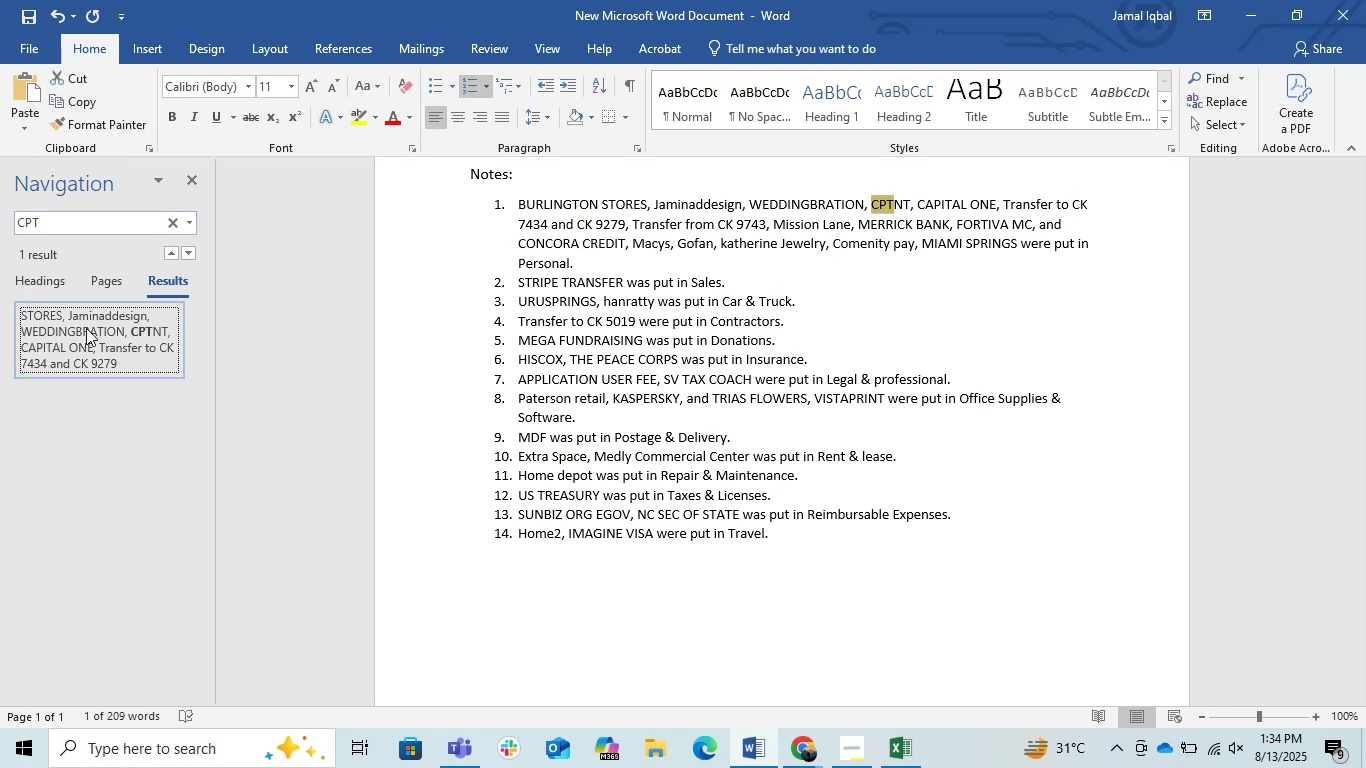 
double_click([63, 211])
 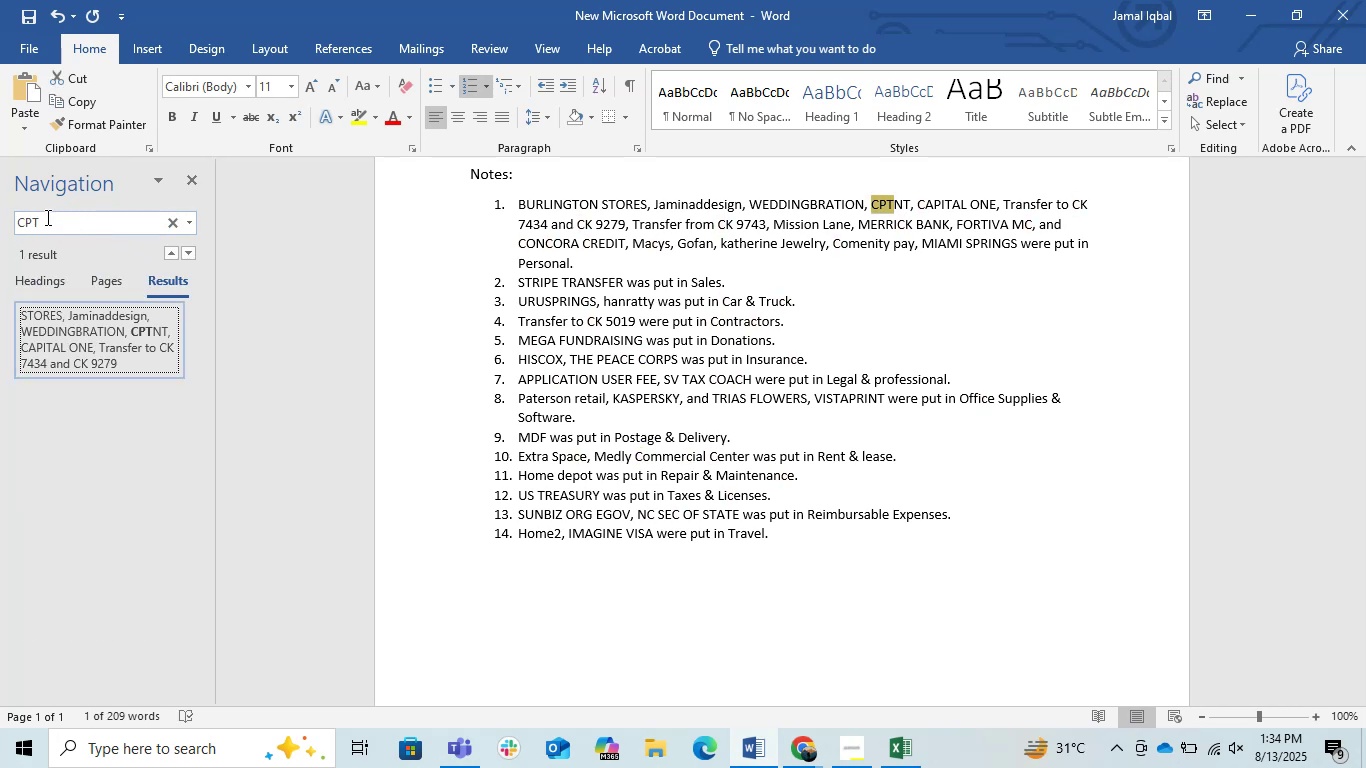 
triple_click([46, 217])
 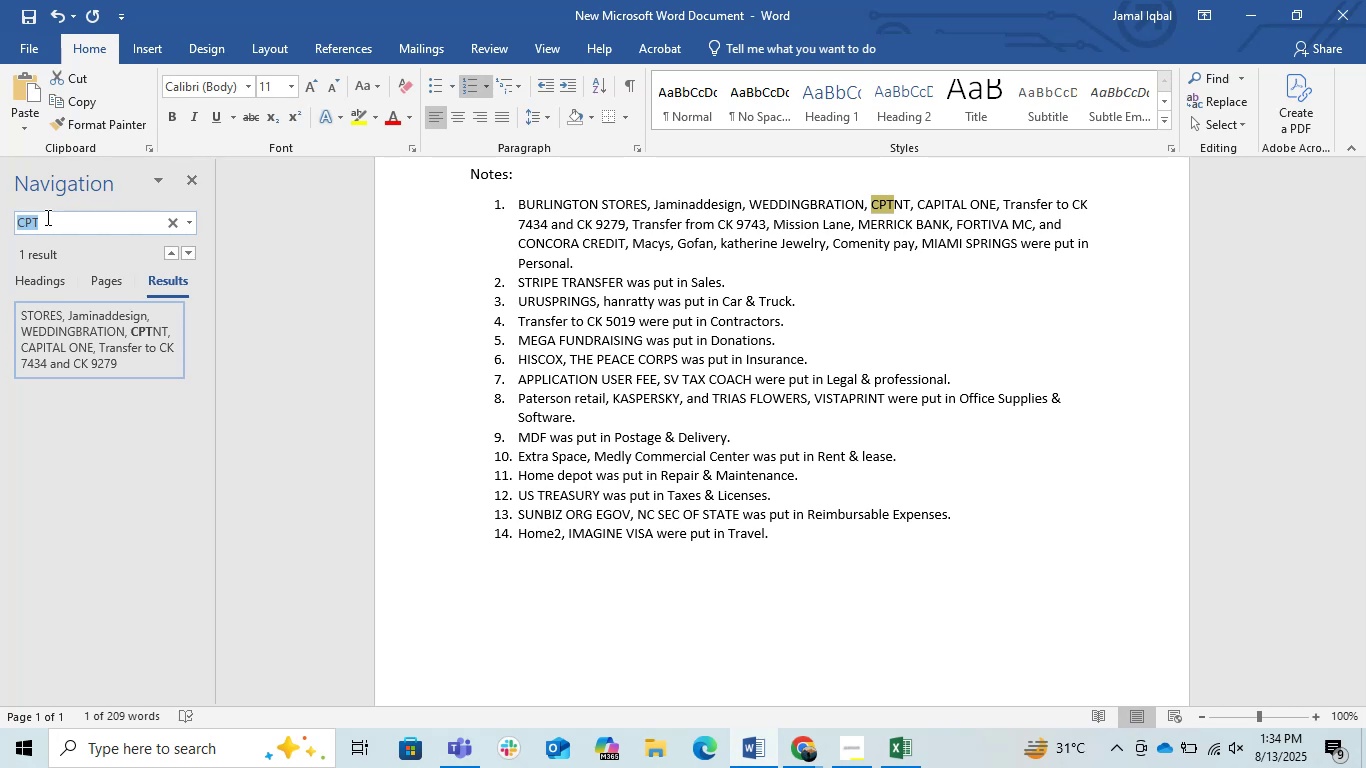 
triple_click([46, 217])
 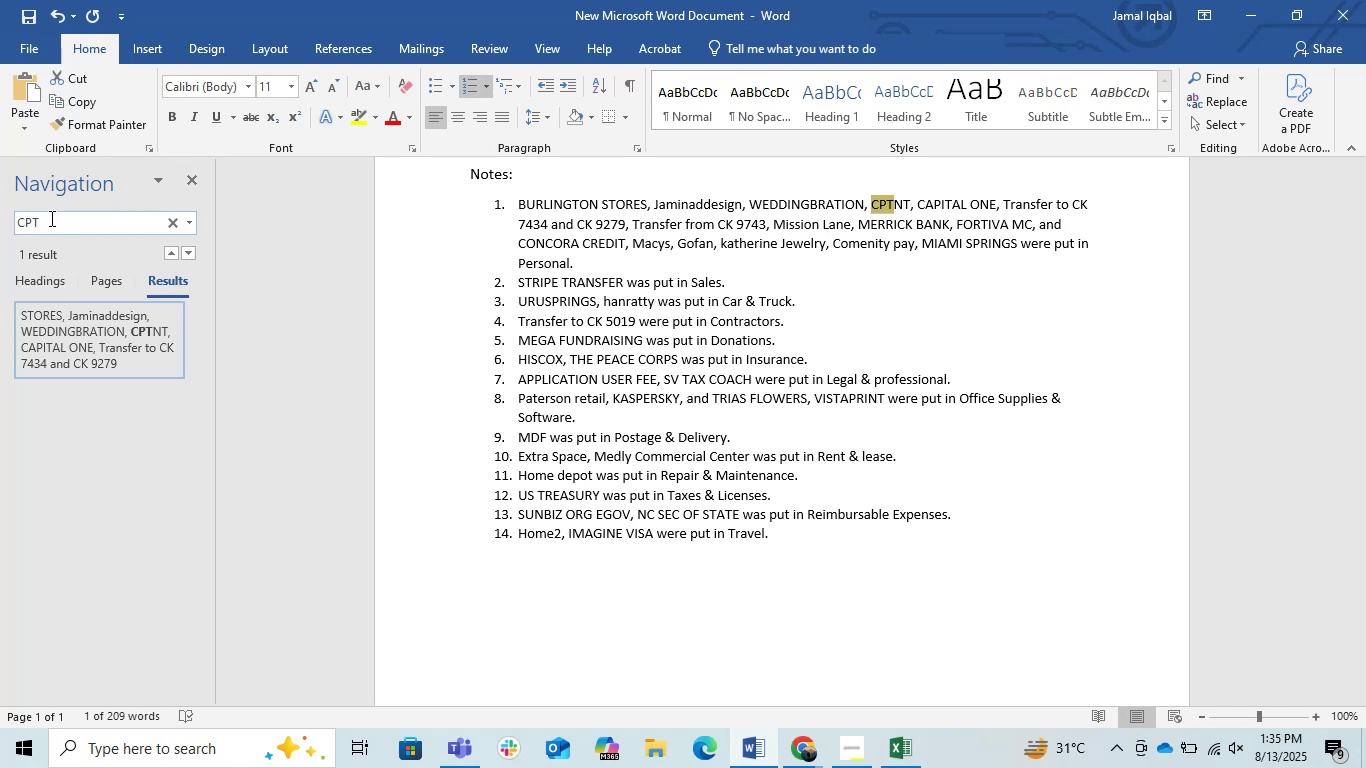 
key(S)
 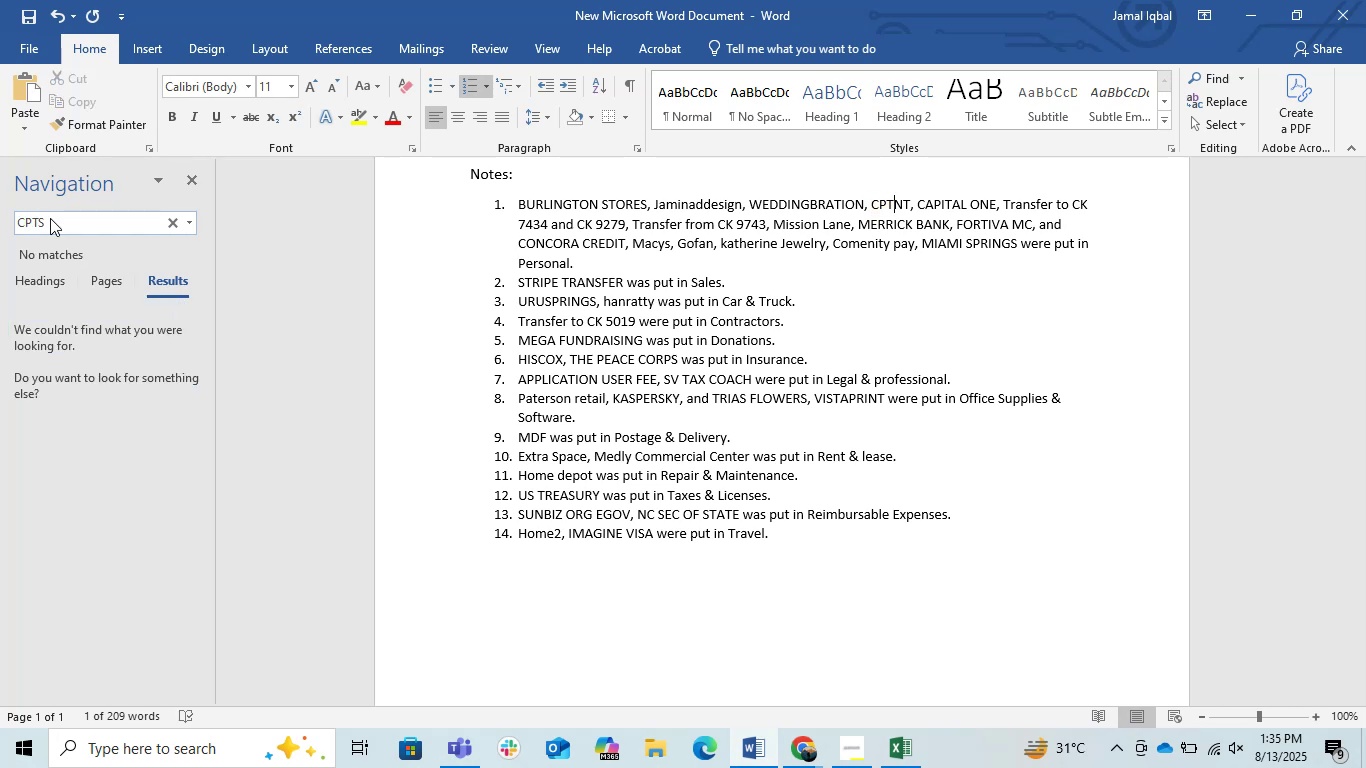 
key(Enter)
 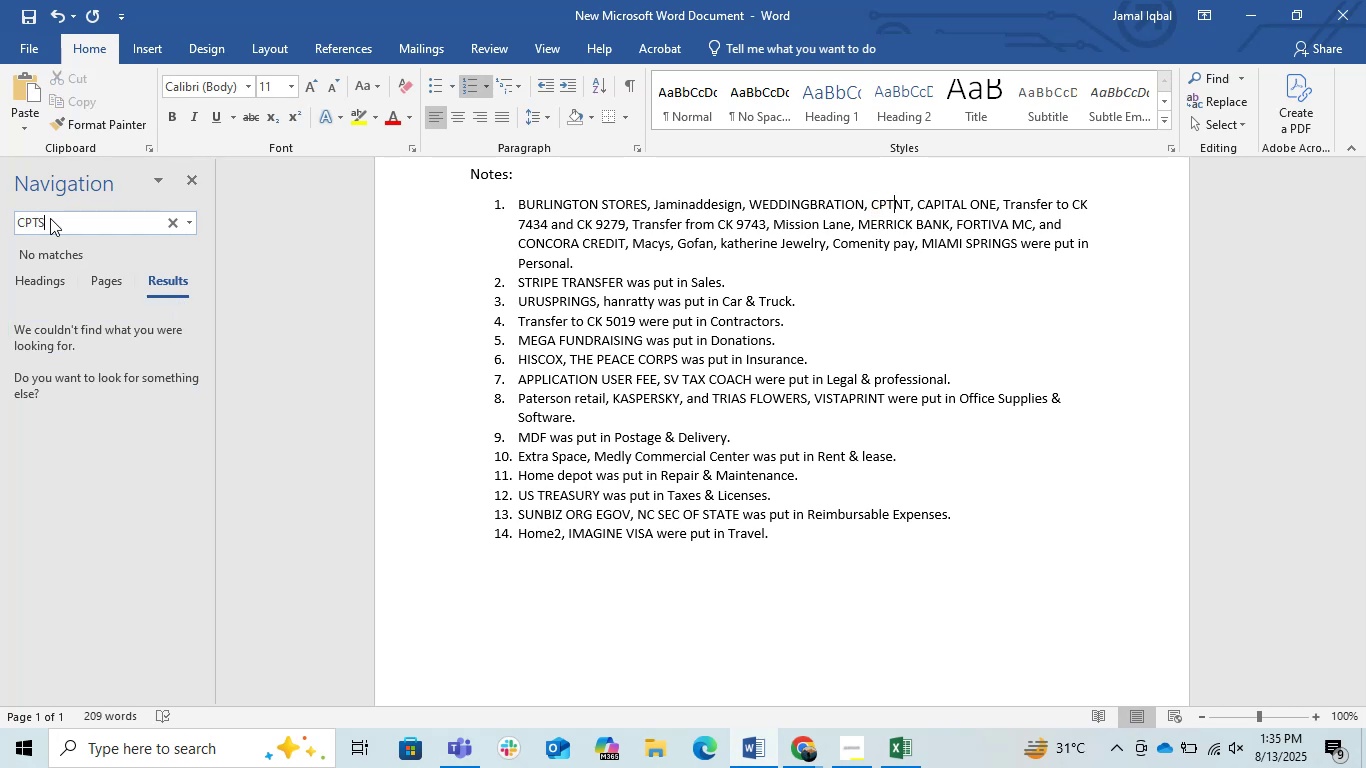 
key(Enter)
 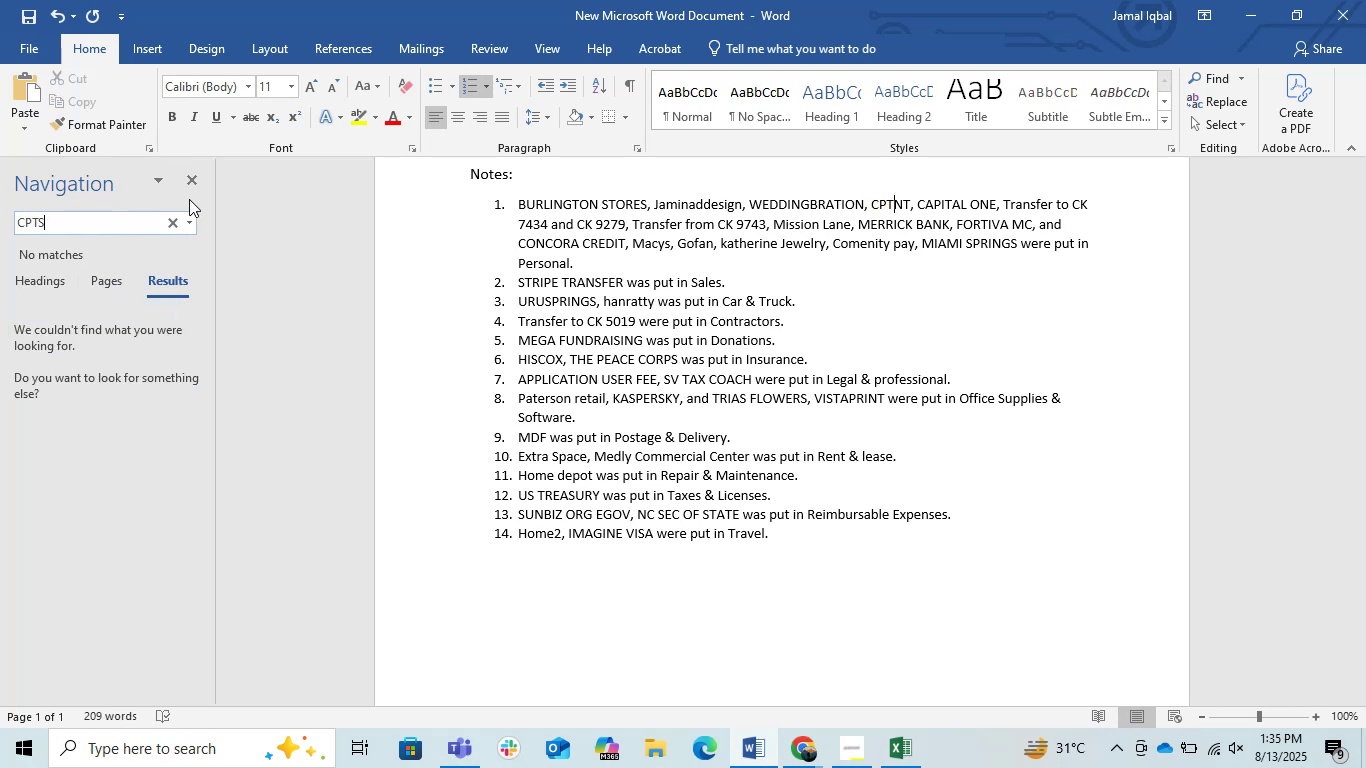 
left_click_drag(start_coordinate=[198, 187], to_coordinate=[193, 187])
 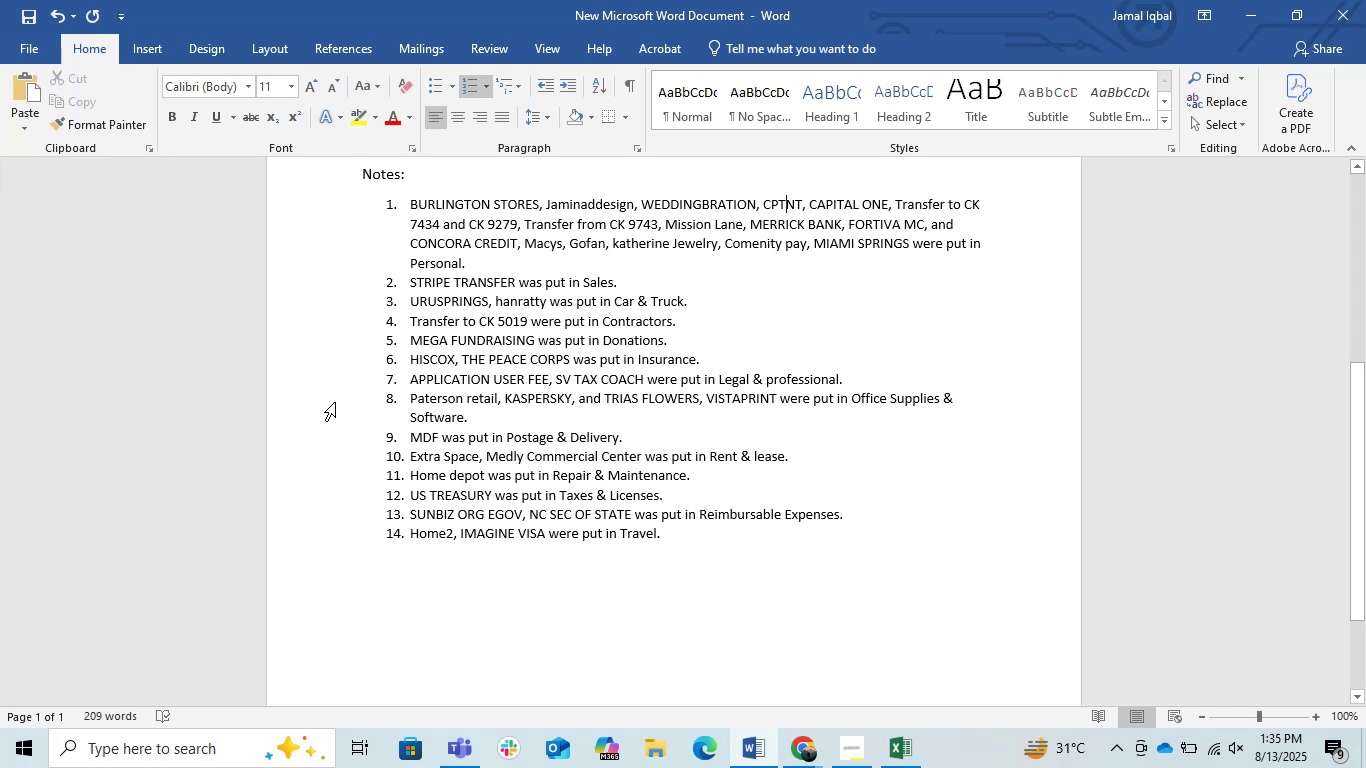 
scroll: coordinate [506, 453], scroll_direction: none, amount: 0.0
 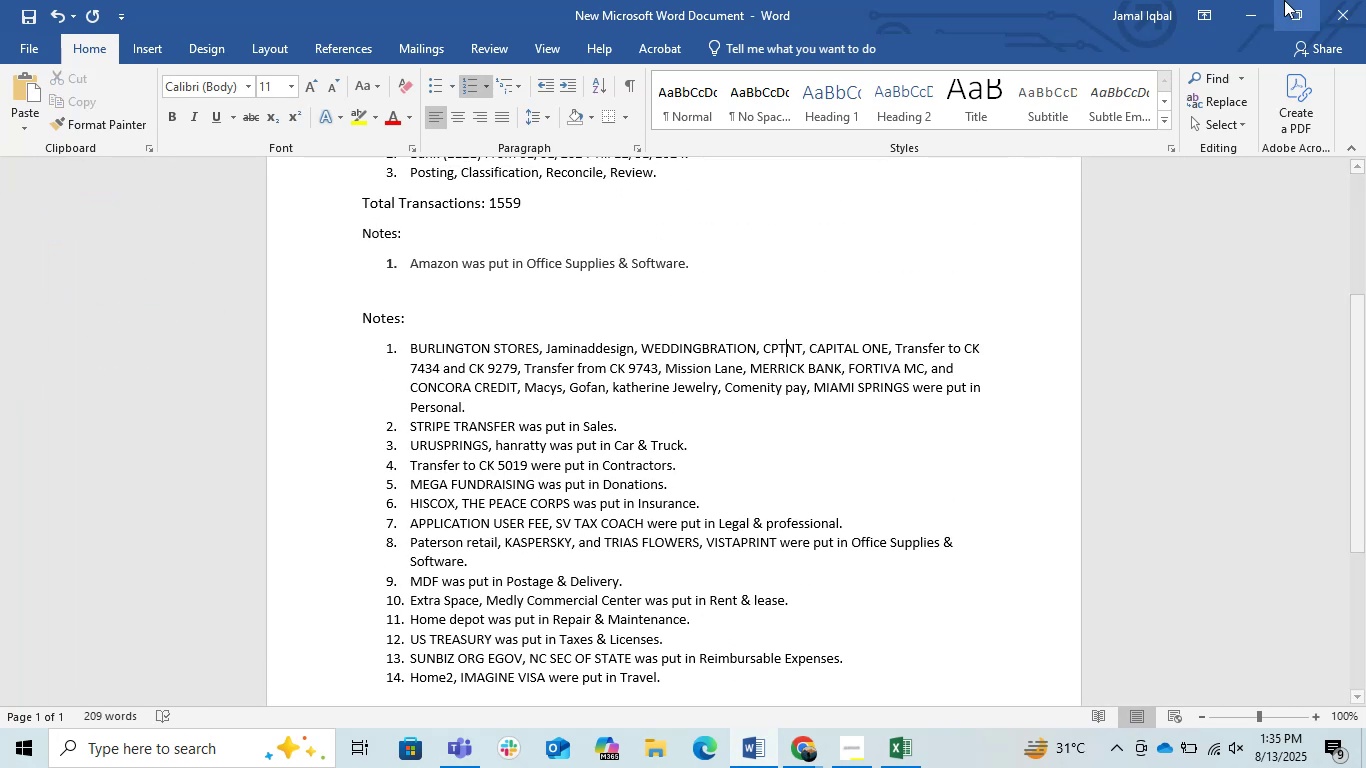 
left_click([1261, 3])
 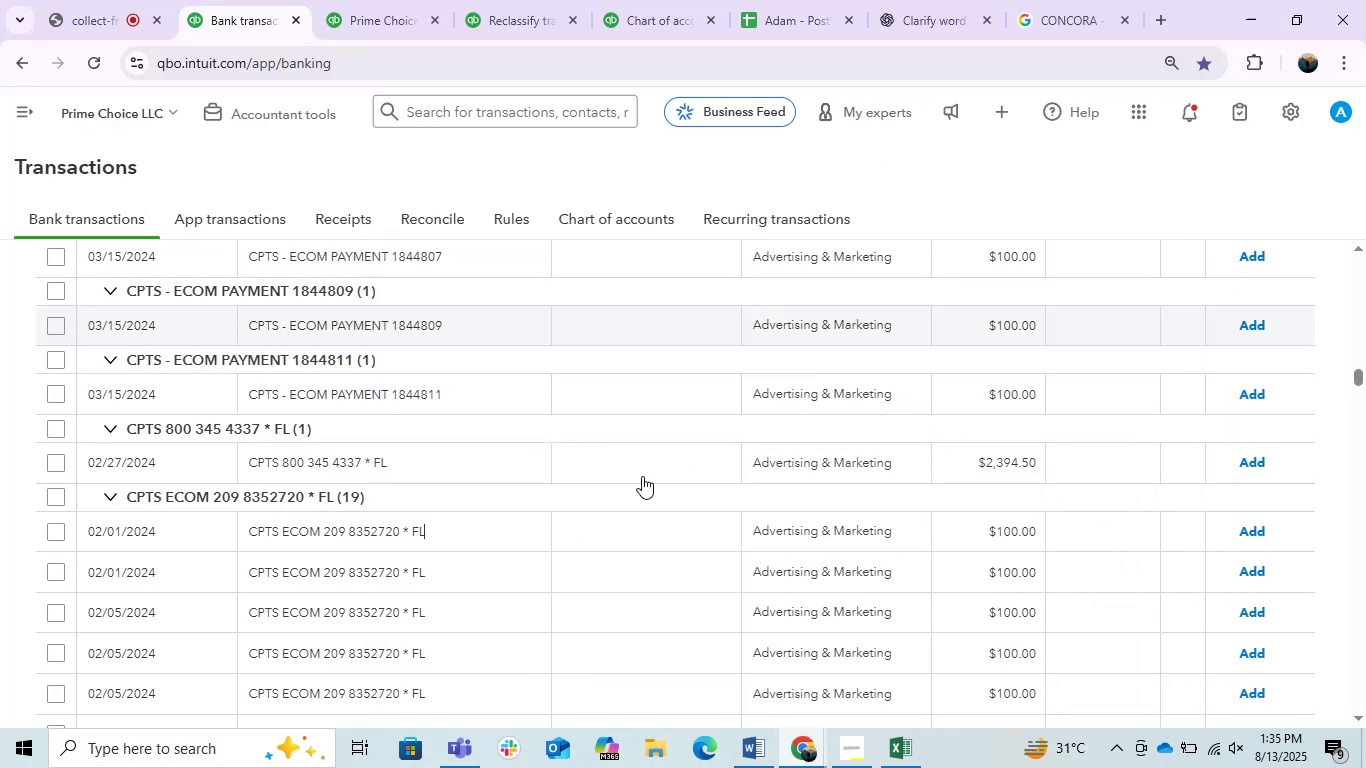 
scroll: coordinate [486, 530], scroll_direction: down, amount: 4.0
 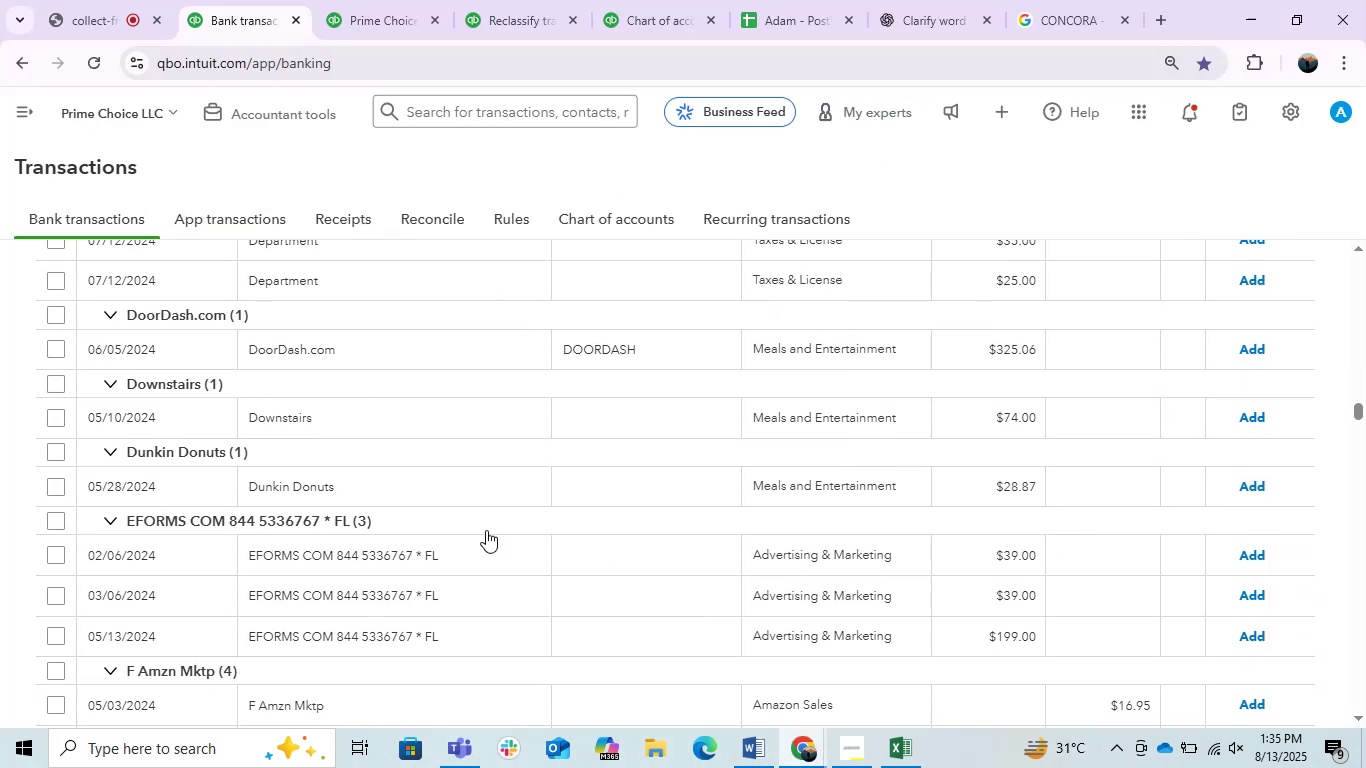 
scroll: coordinate [486, 530], scroll_direction: up, amount: 1.0
 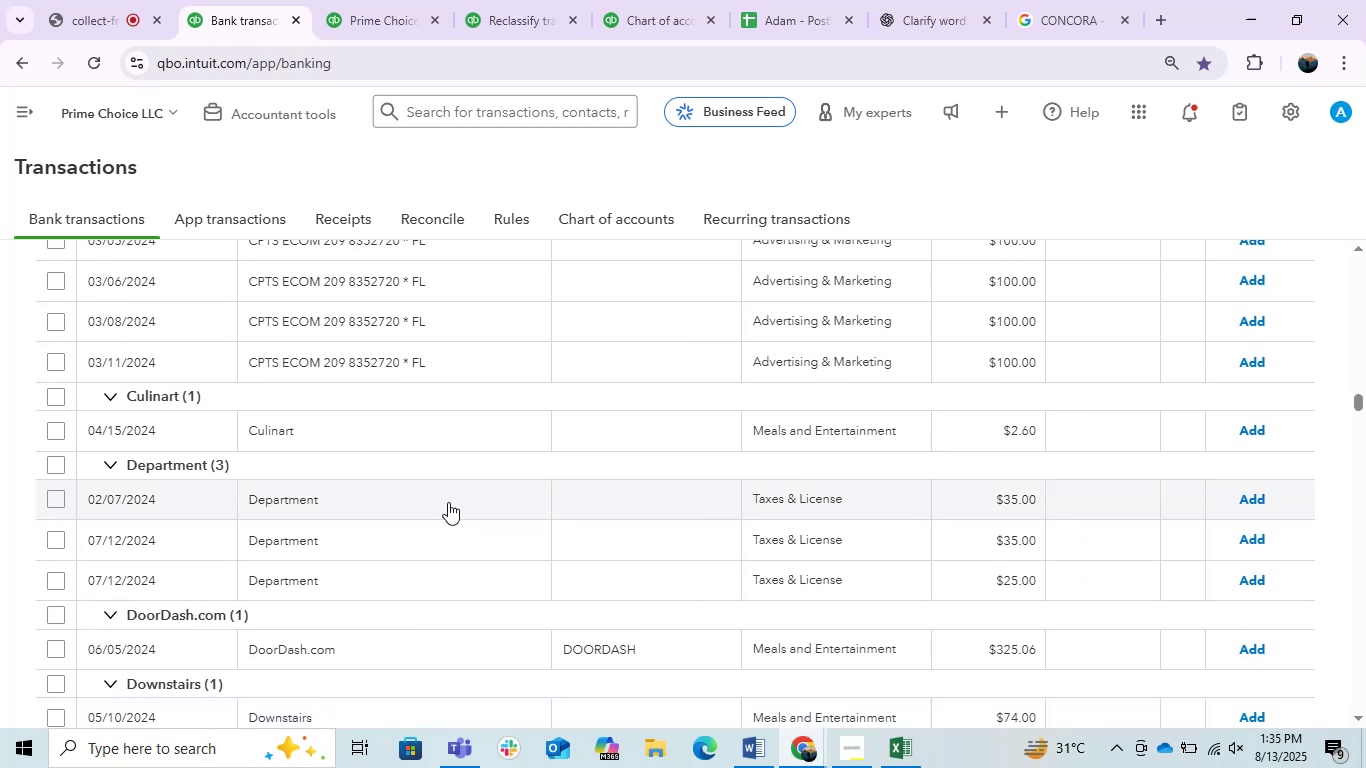 
left_click([415, 494])
 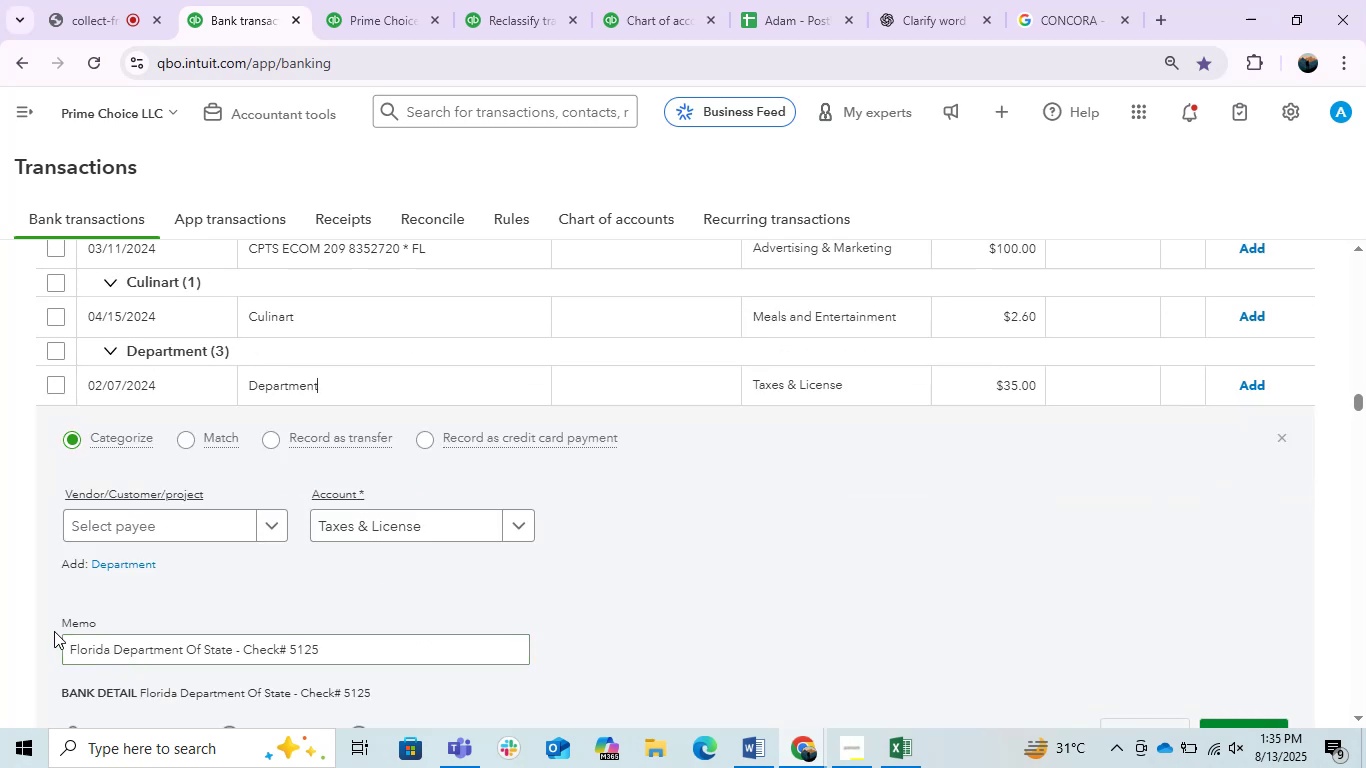 
wait(6.1)
 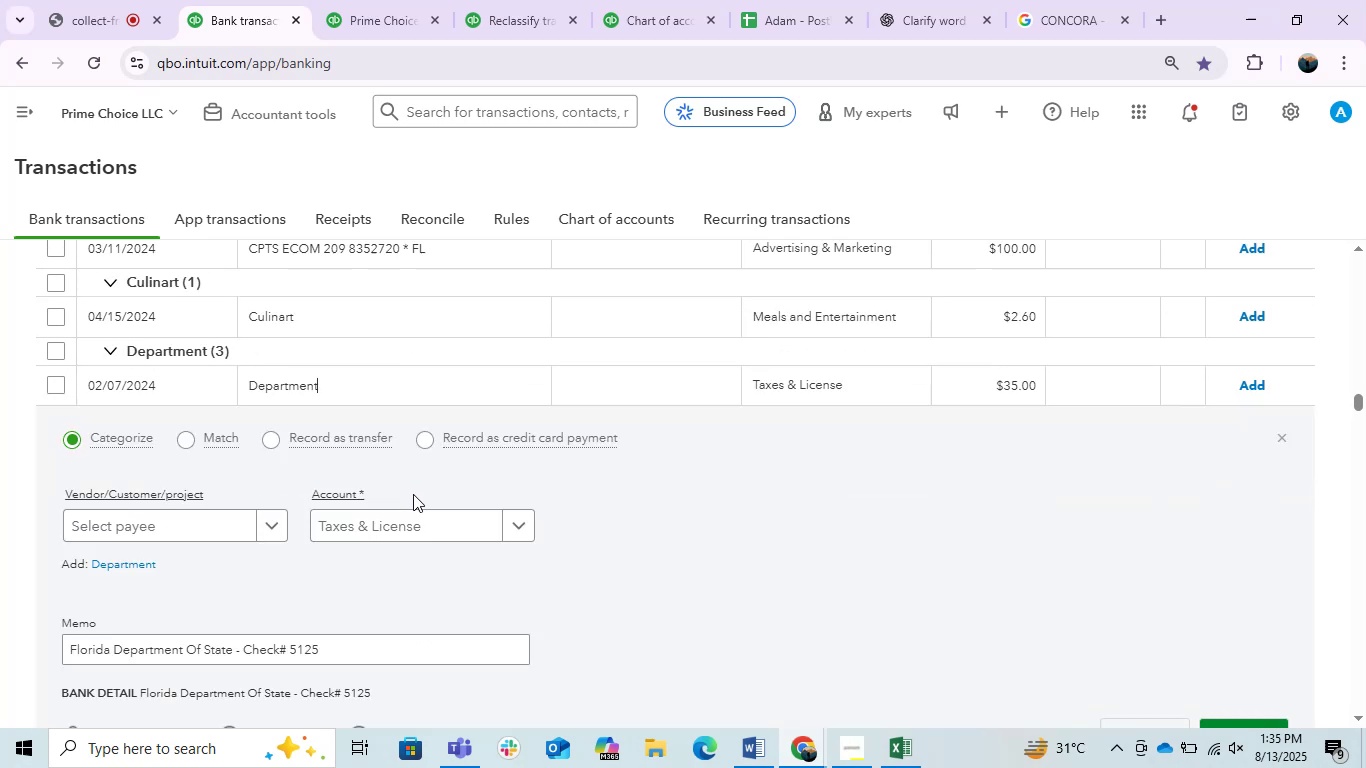 
left_click([329, 389])
 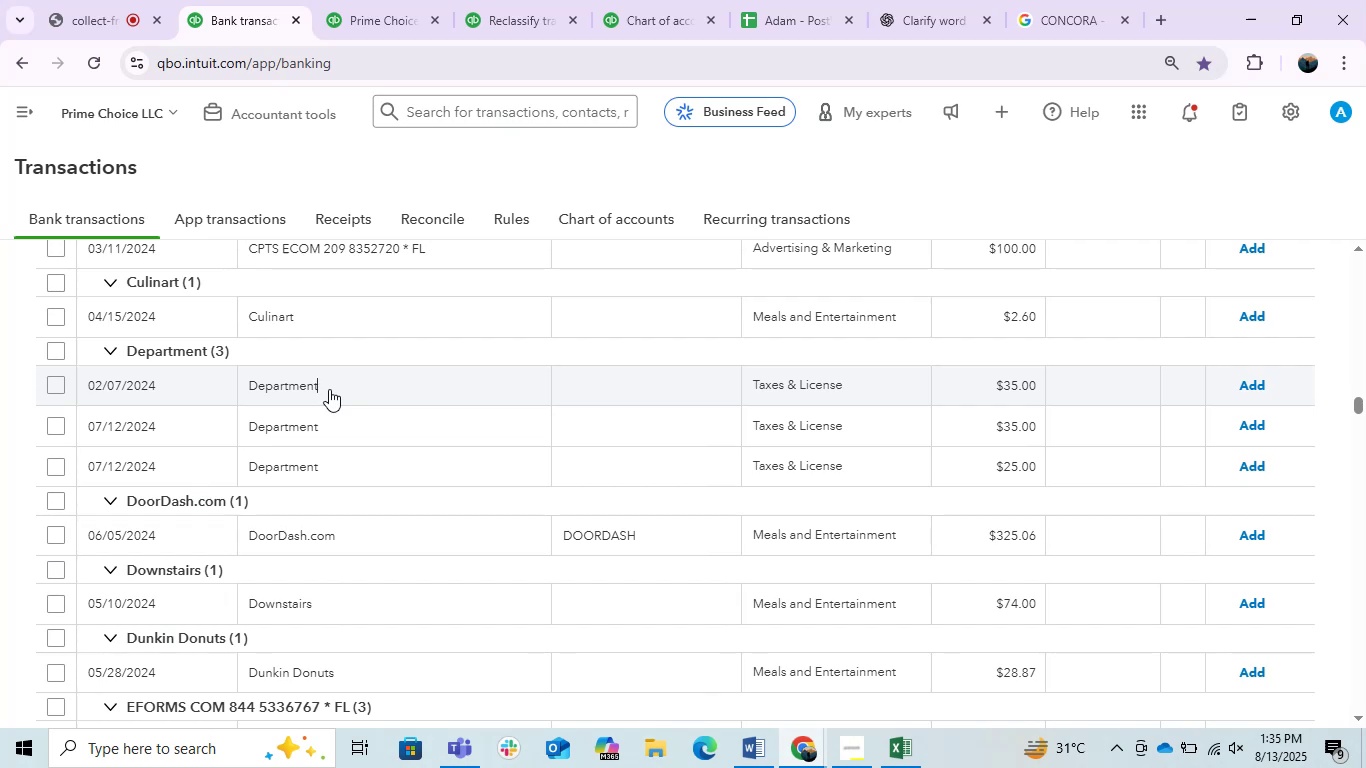 
wait(9.85)
 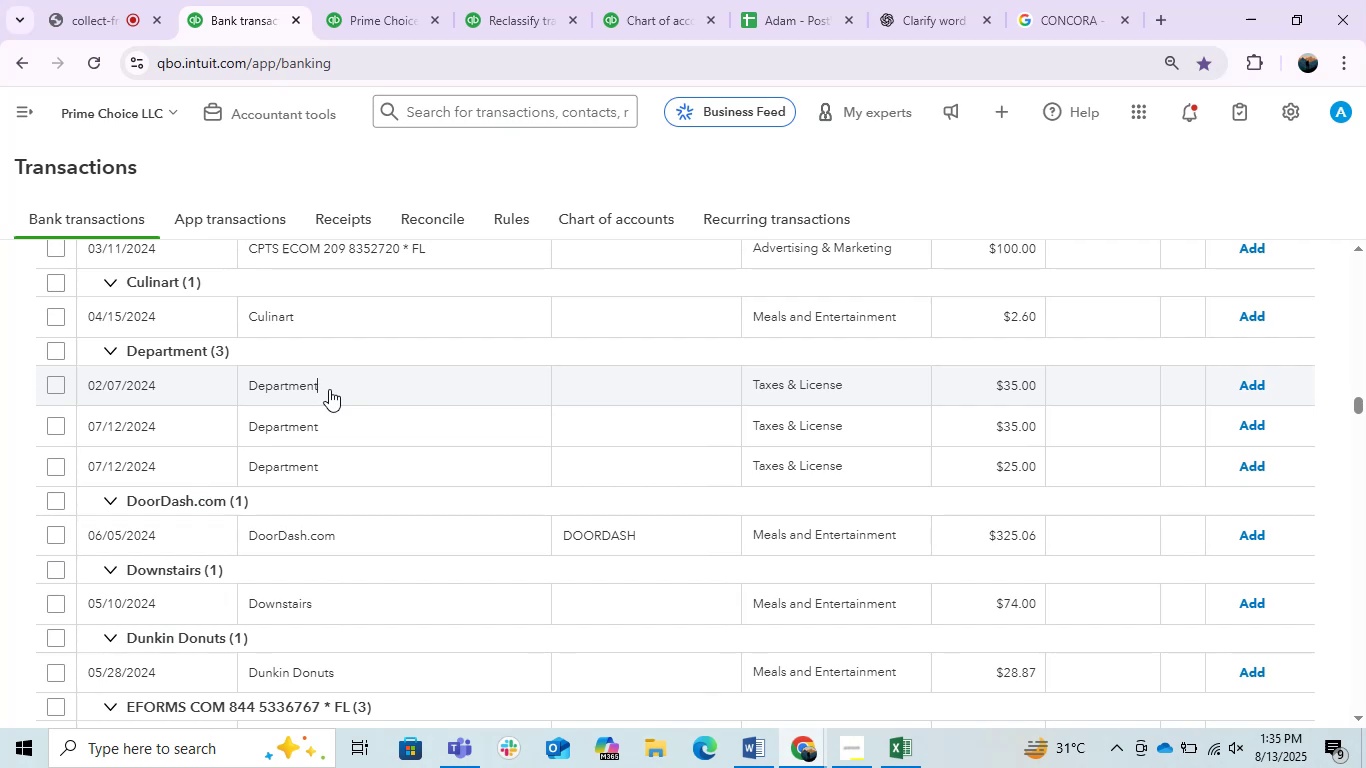 
scroll: coordinate [378, 515], scroll_direction: down, amount: 2.0
 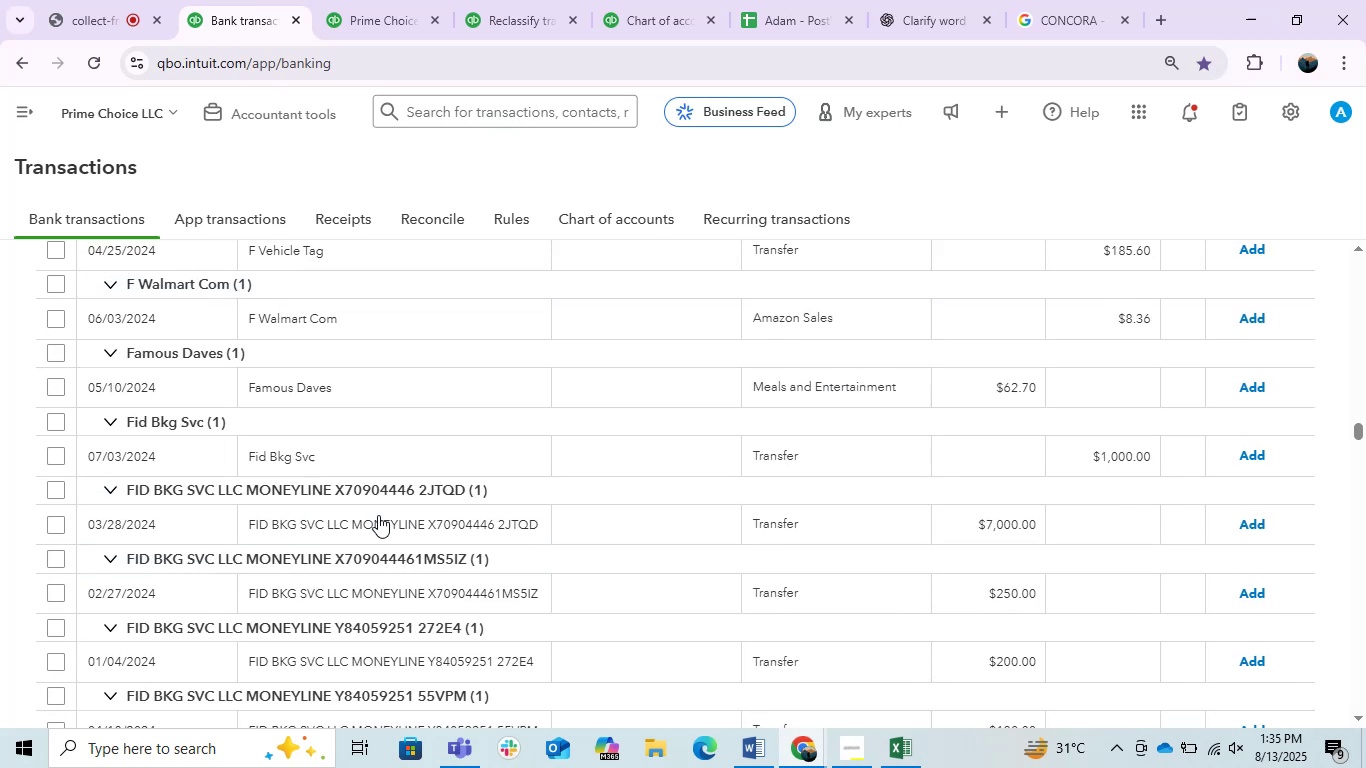 
scroll: coordinate [378, 515], scroll_direction: up, amount: 1.0
 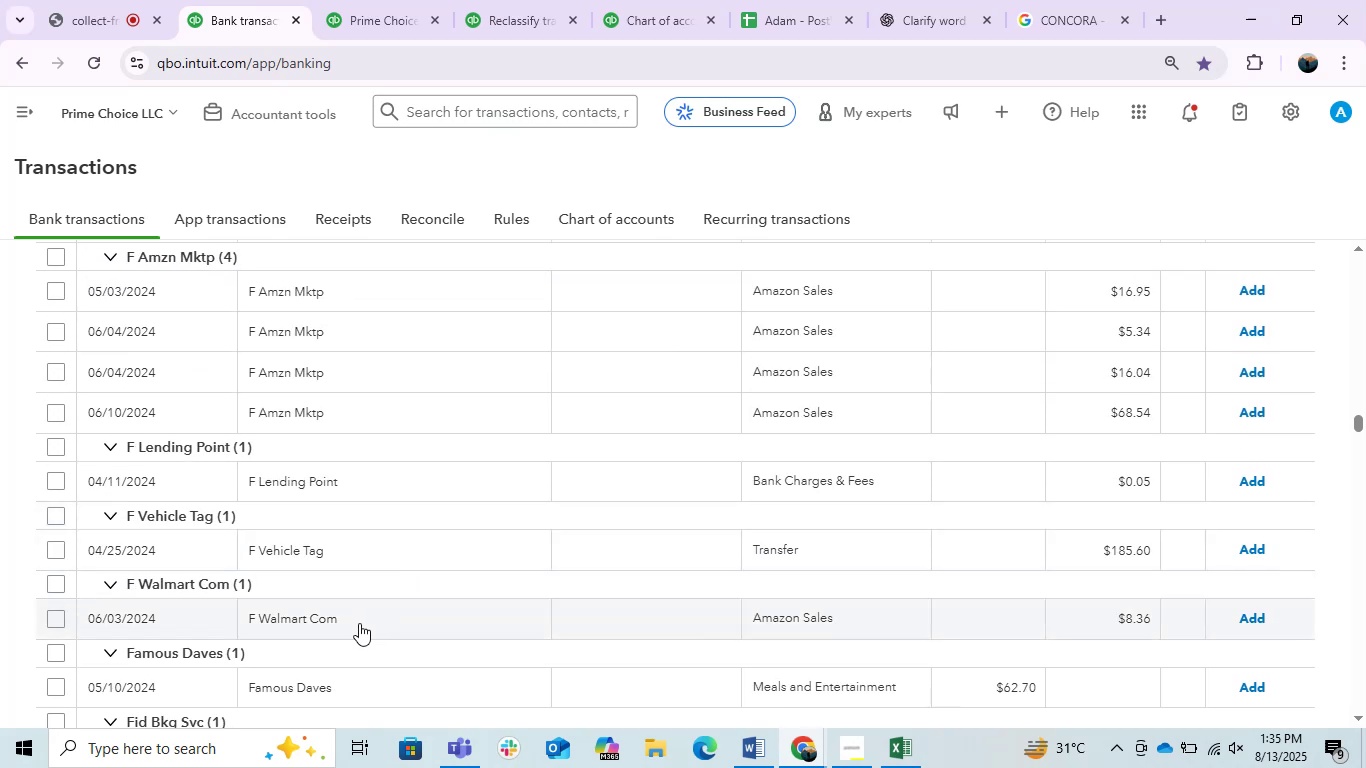 
scroll: coordinate [357, 623], scroll_direction: down, amount: 2.0
 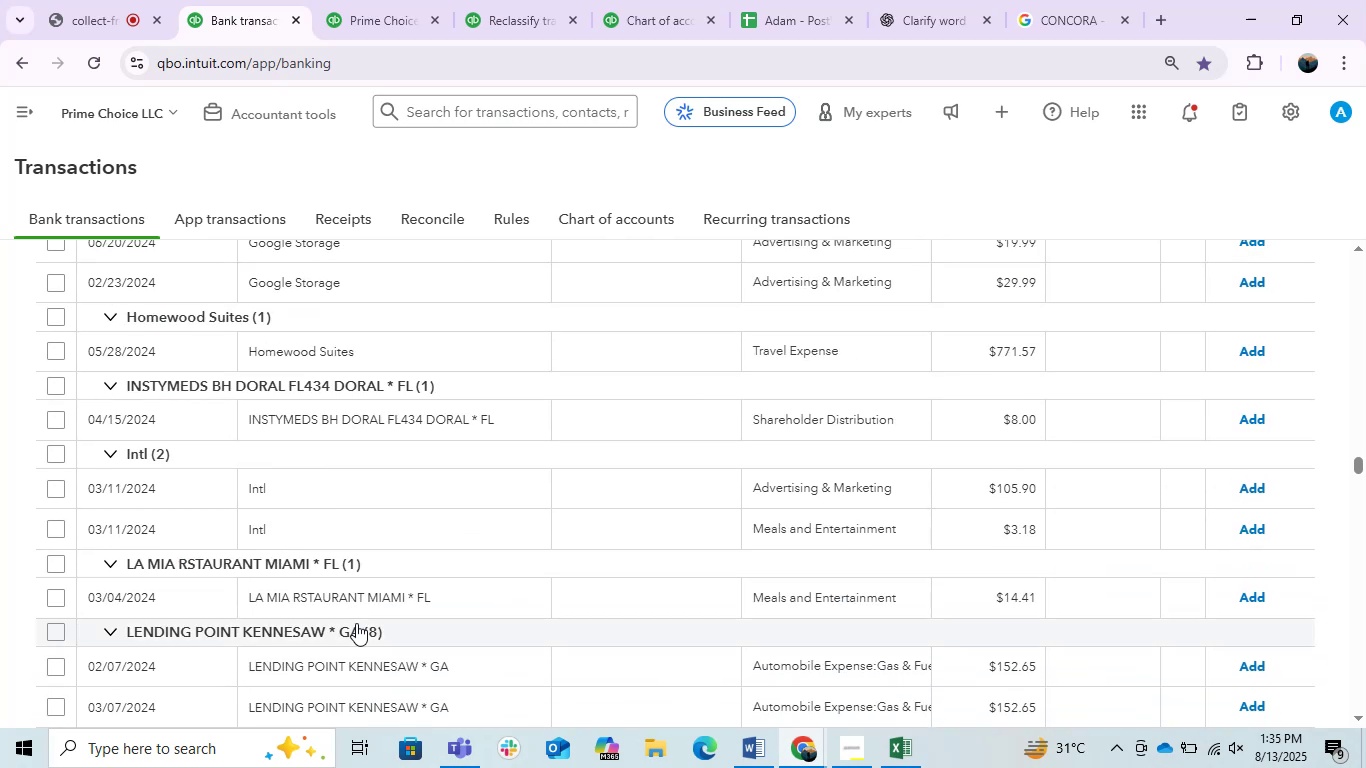 
scroll: coordinate [356, 623], scroll_direction: up, amount: 1.0
 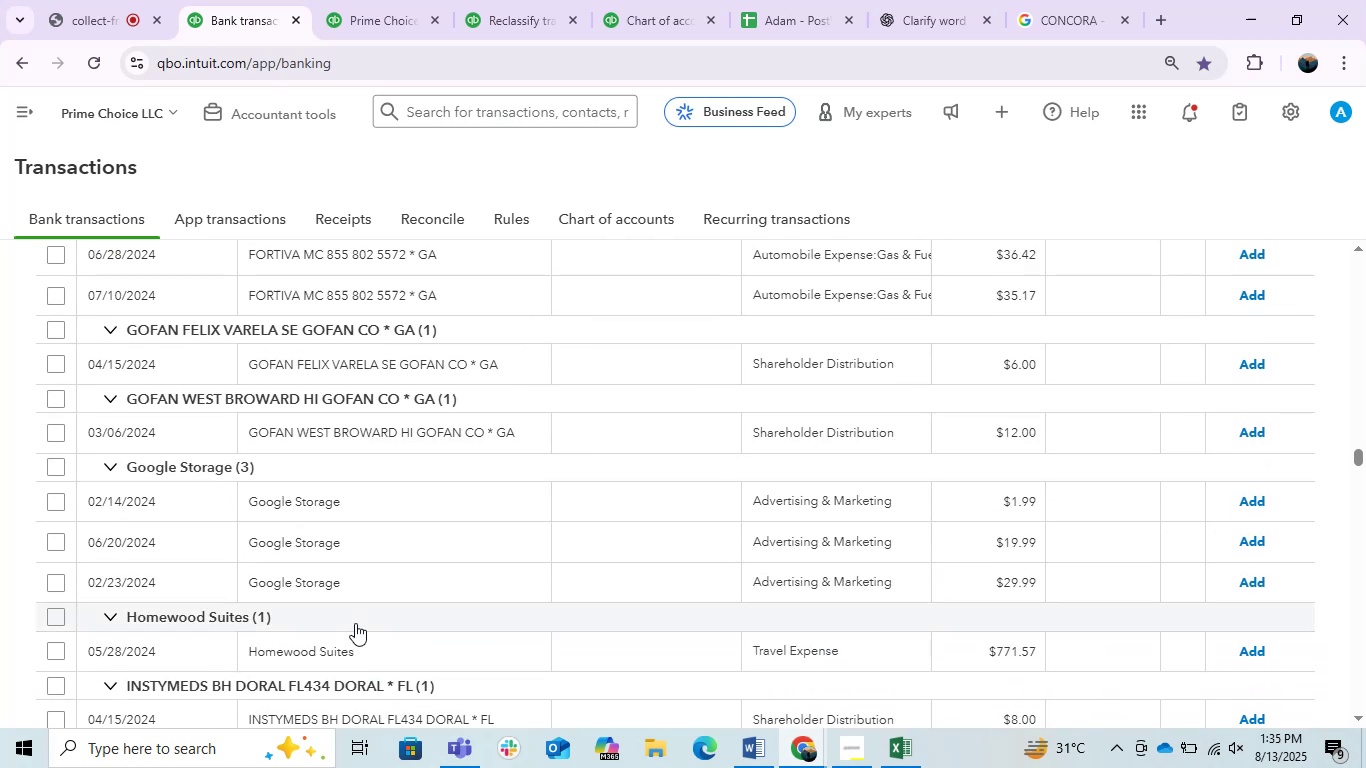 
scroll: coordinate [352, 623], scroll_direction: down, amount: 2.0
 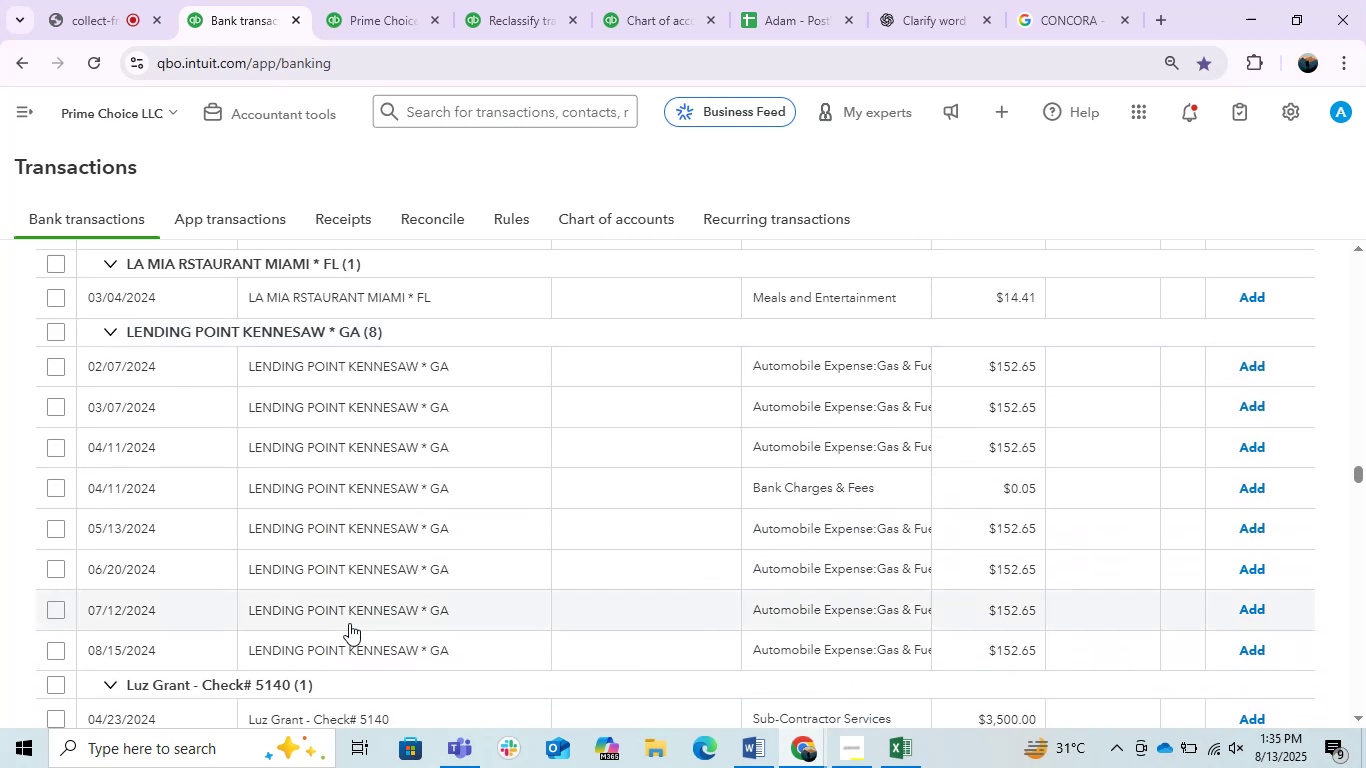 
wait(5.53)
 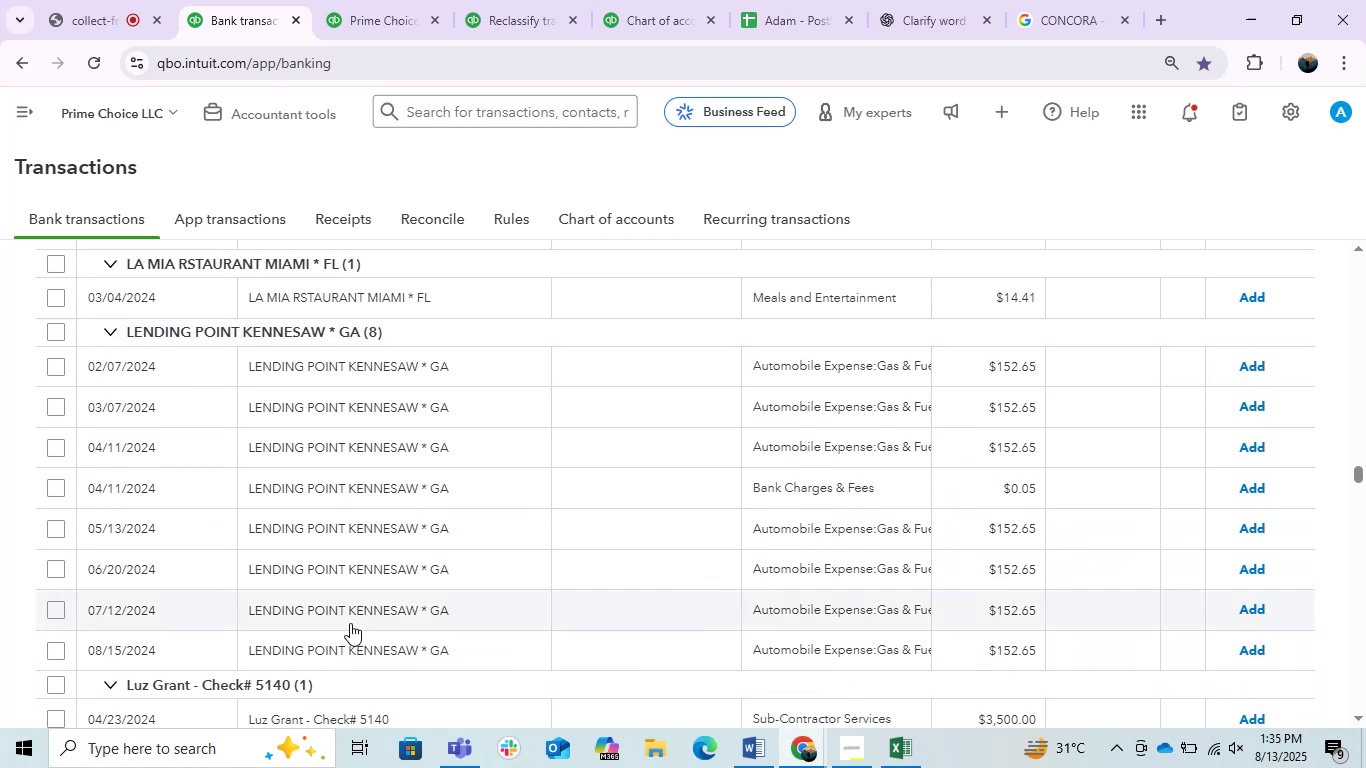 
scroll: coordinate [346, 623], scroll_direction: down, amount: 3.0
 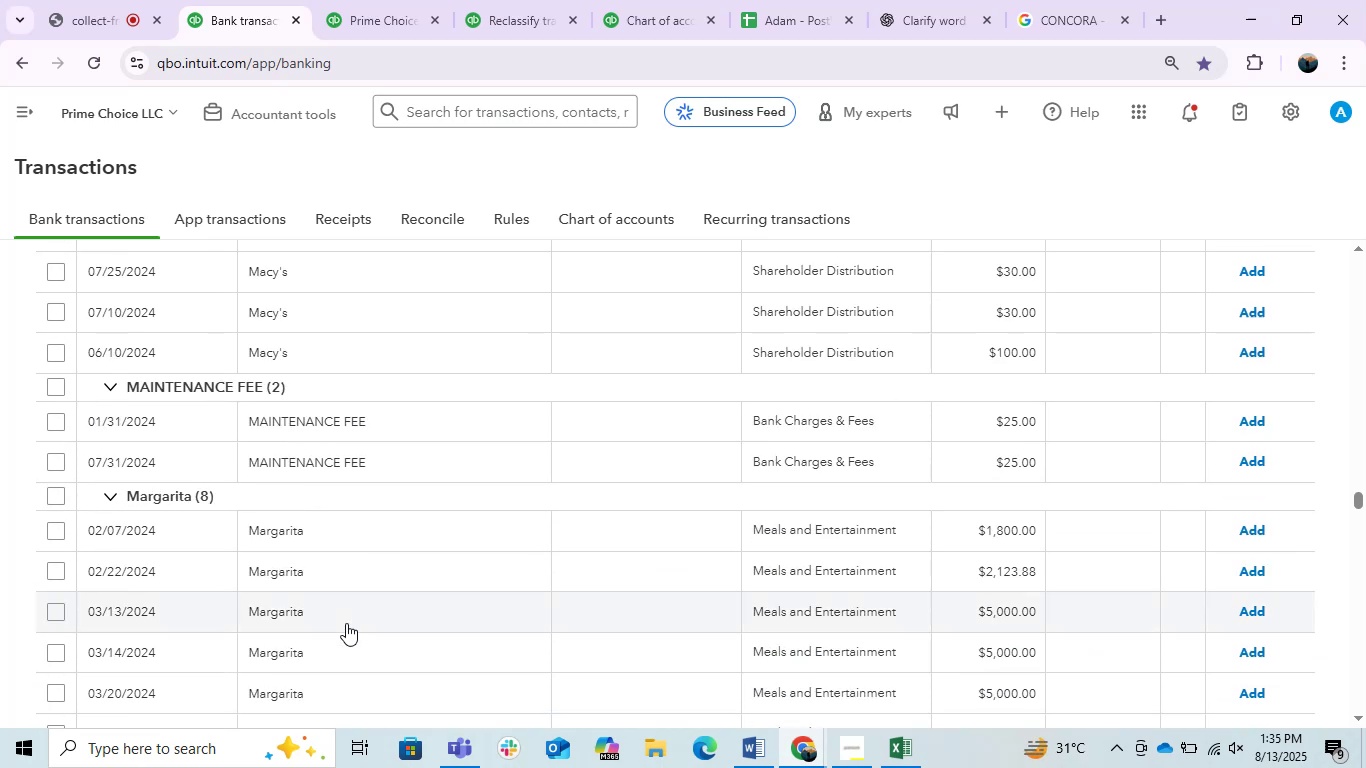 
wait(6.79)
 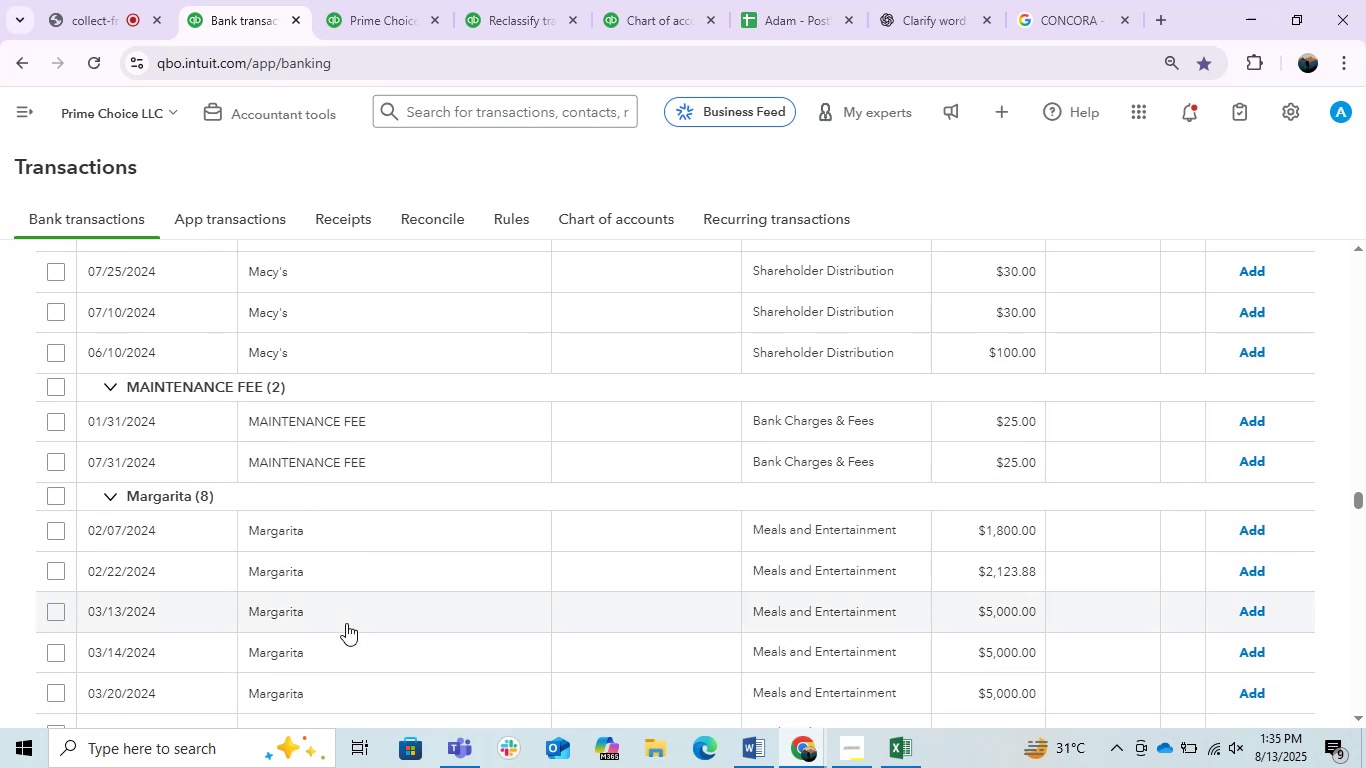 
left_click([56, 383])
 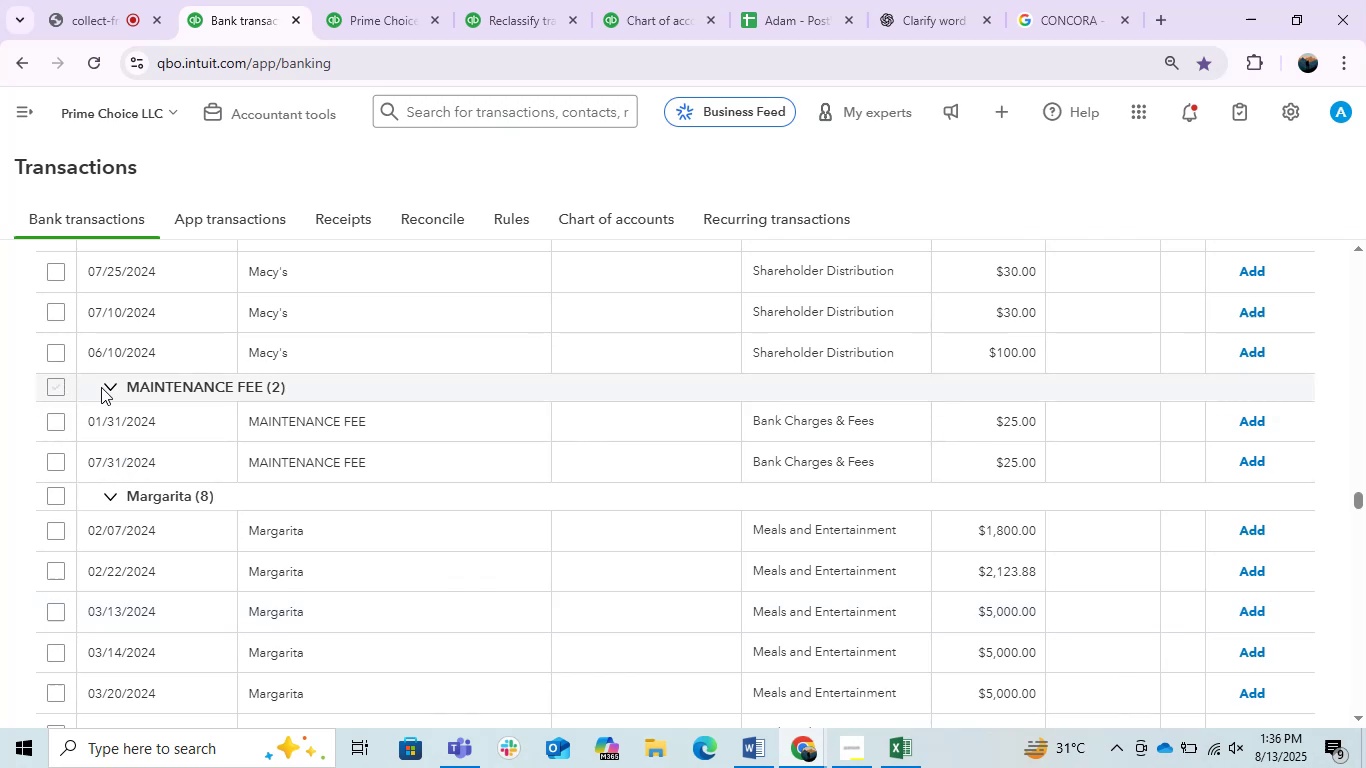 
mouse_move([654, 387])
 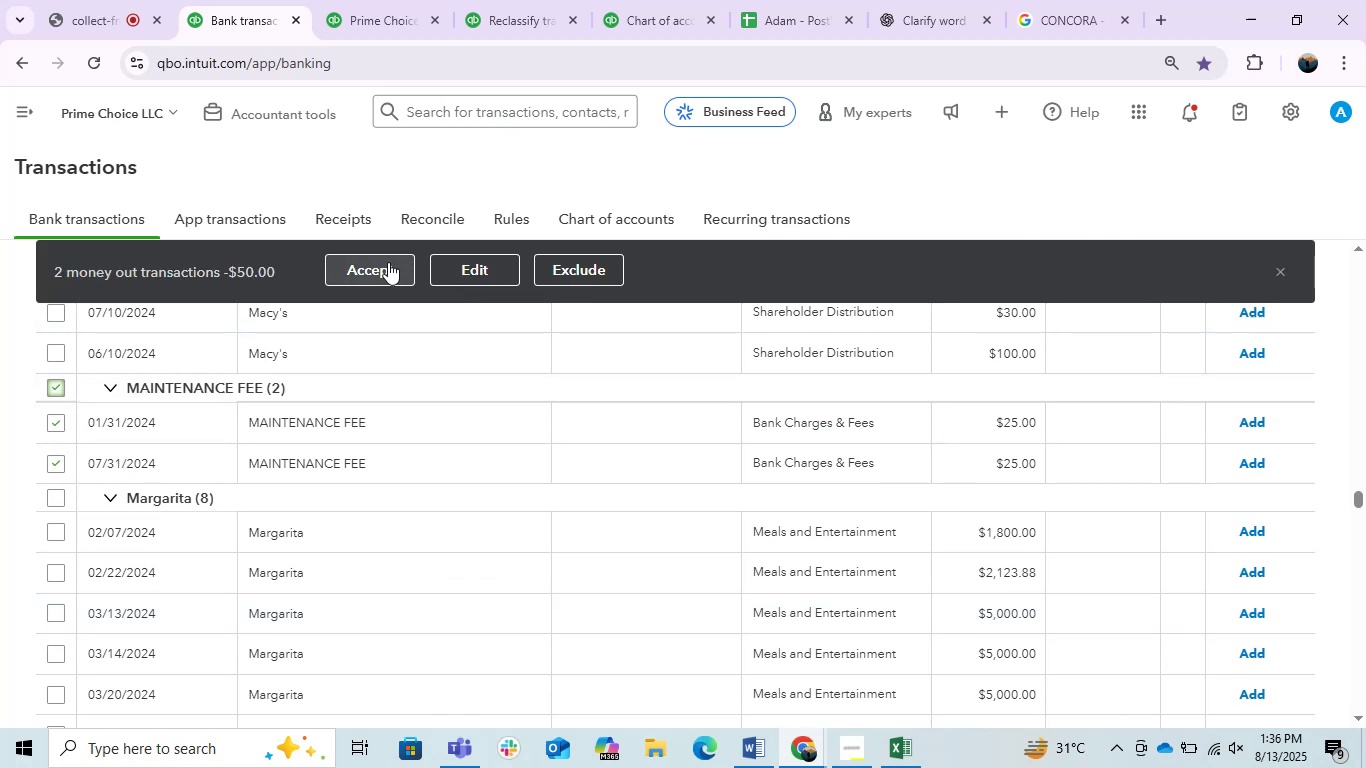 
left_click([388, 262])
 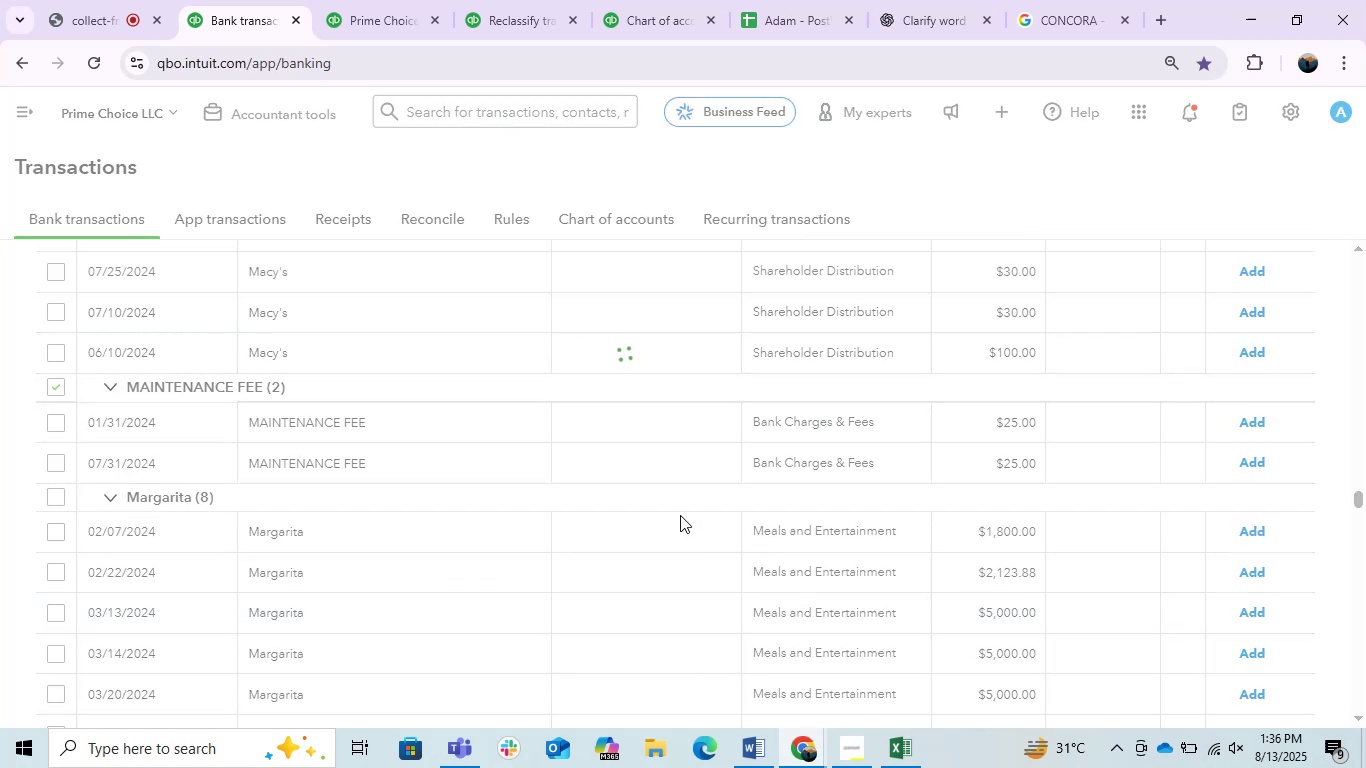 
wait(5.77)
 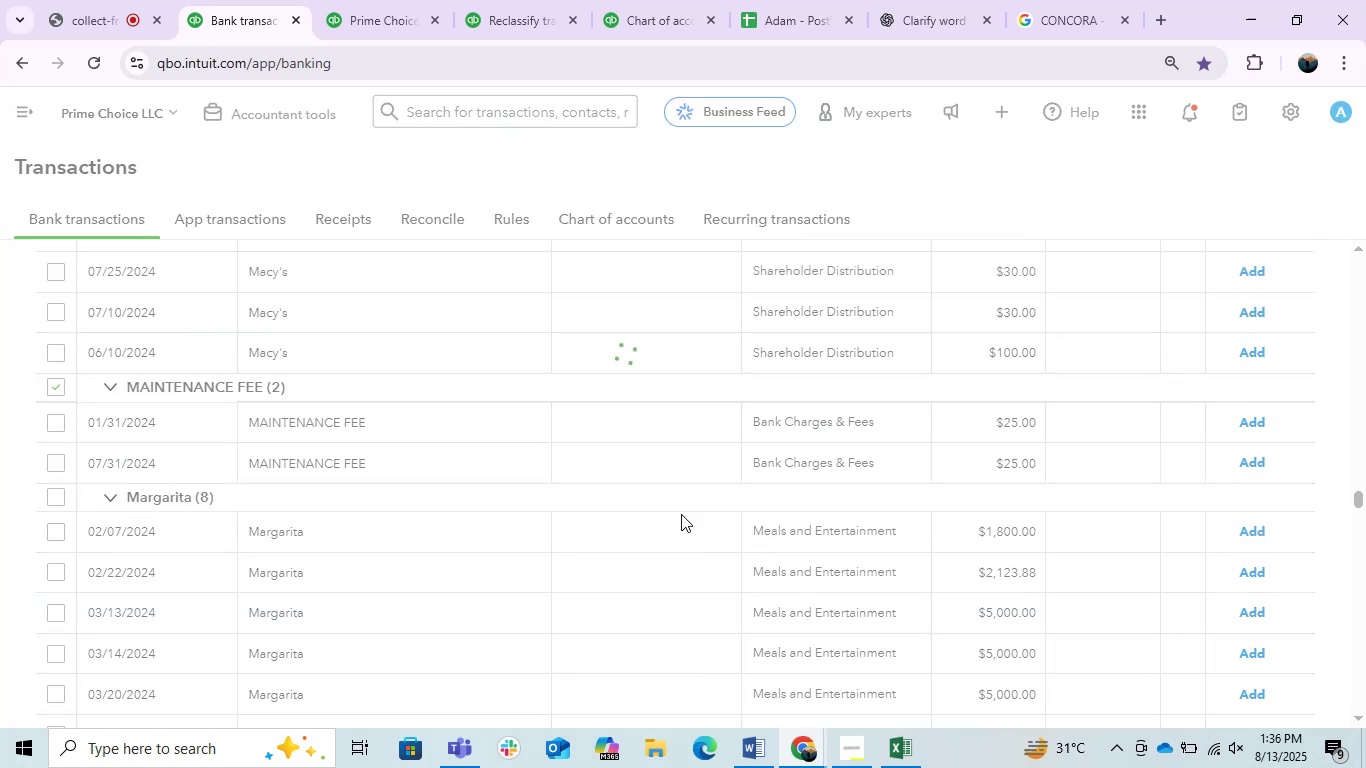 
scroll: coordinate [677, 515], scroll_direction: down, amount: 10.0
 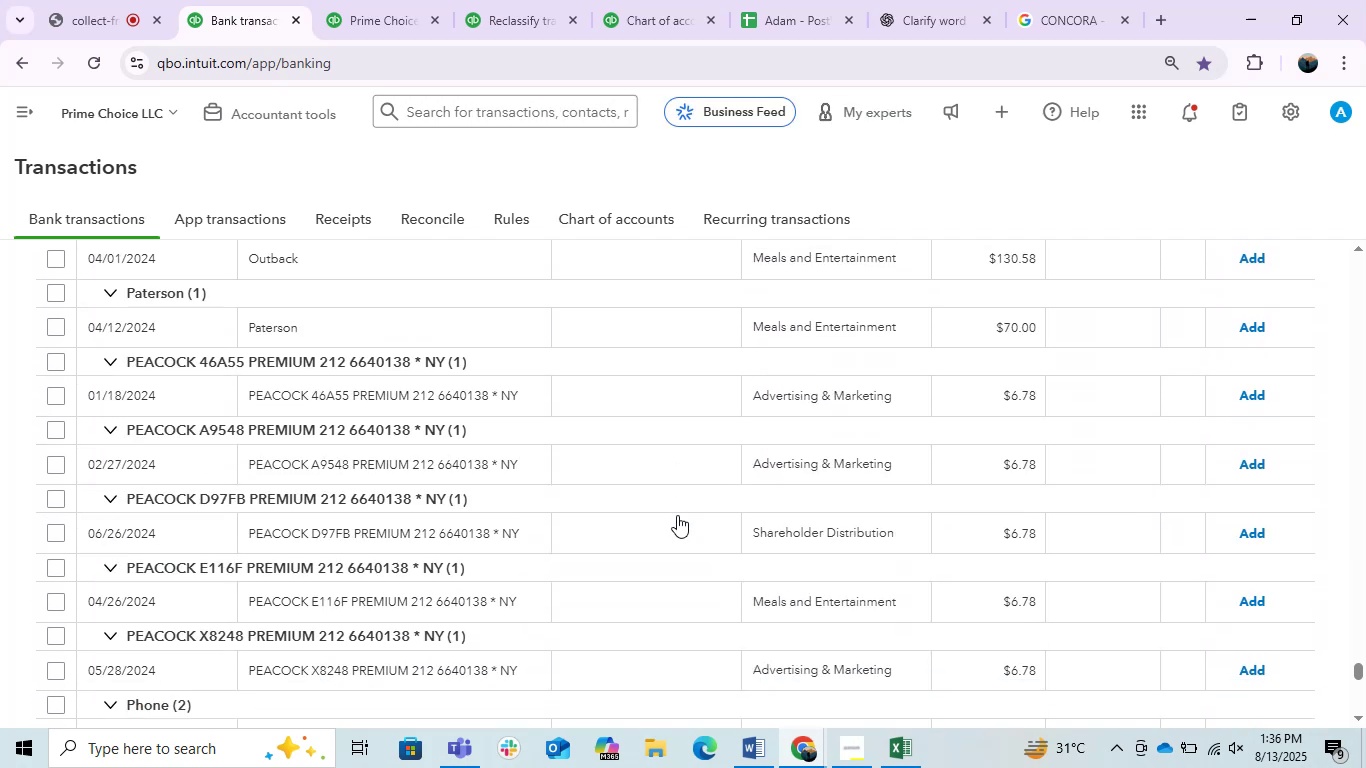 
scroll: coordinate [677, 515], scroll_direction: up, amount: 2.0
 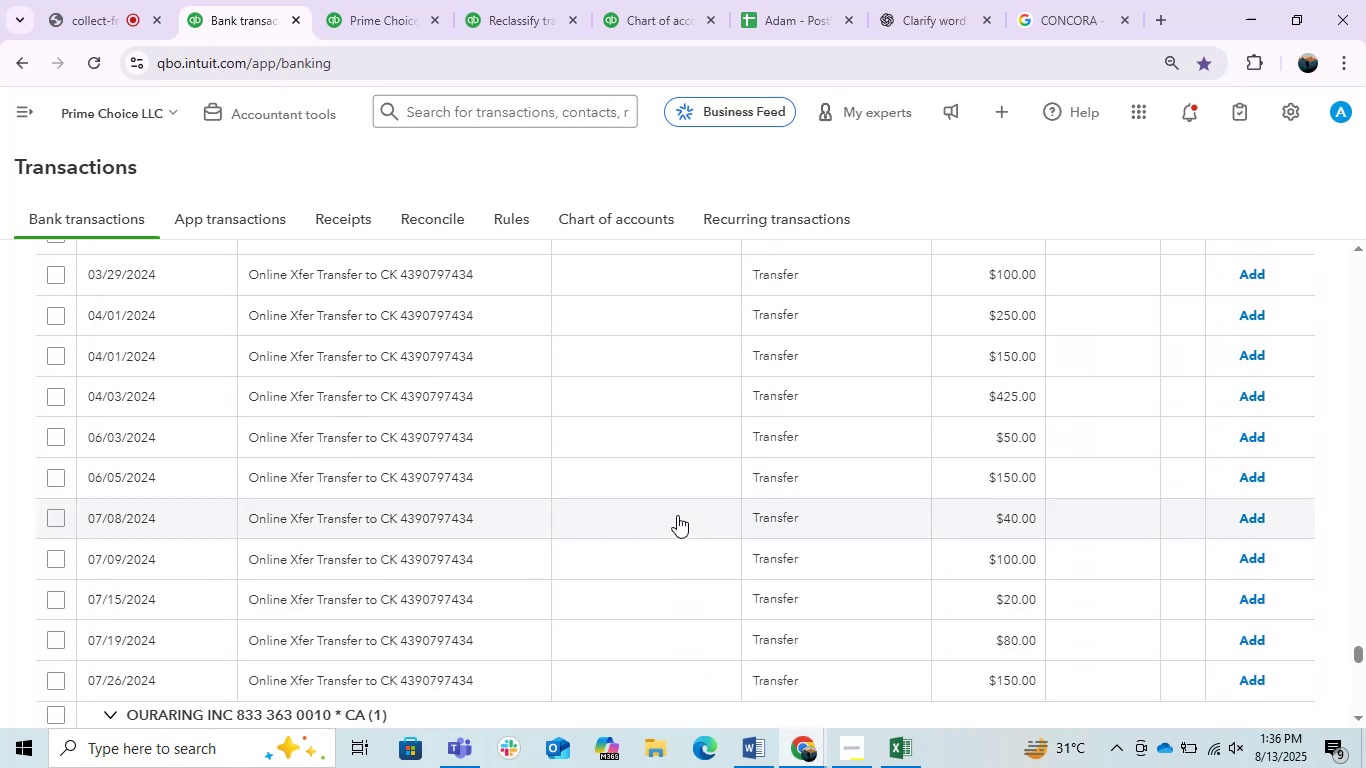 
scroll: coordinate [677, 515], scroll_direction: down, amount: 5.0
 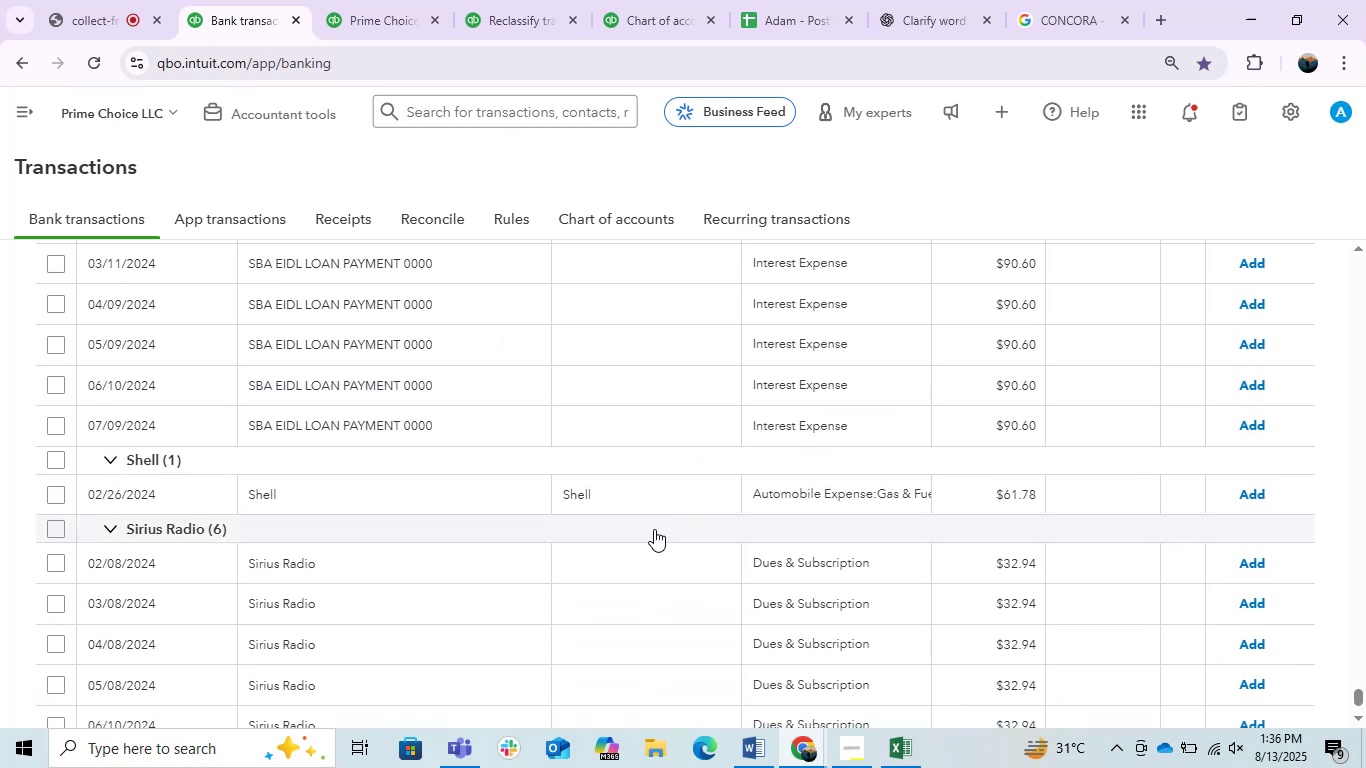 
left_click([458, 560])
 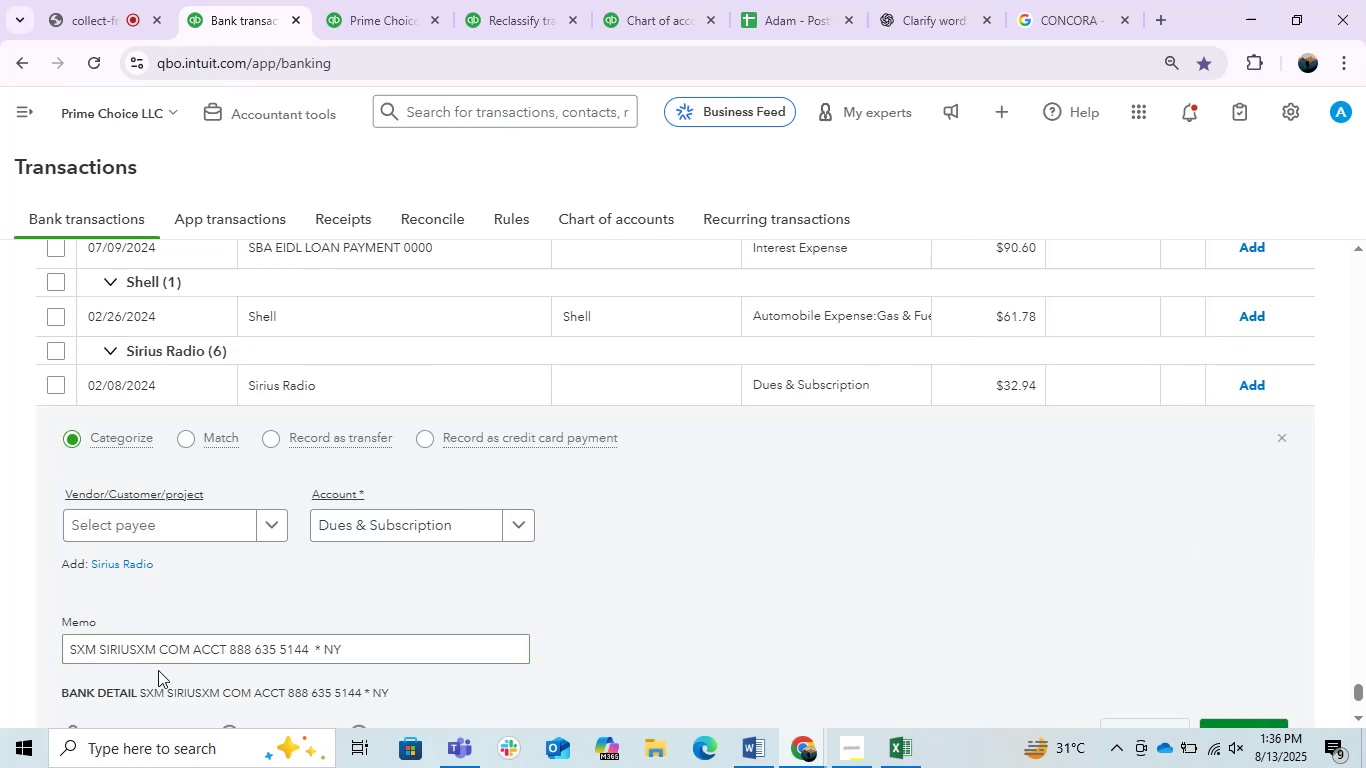 
wait(6.33)
 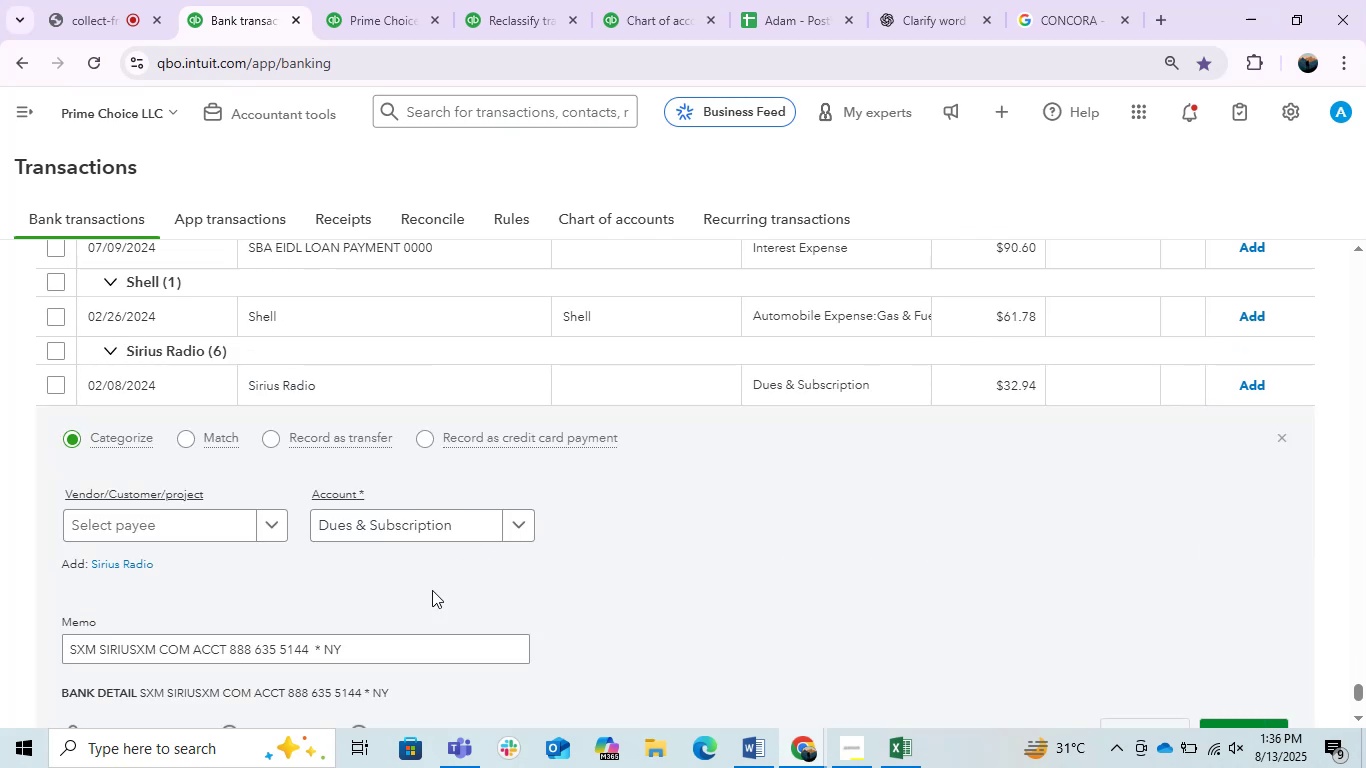 
left_click_drag(start_coordinate=[189, 657], to_coordinate=[58, 658])
 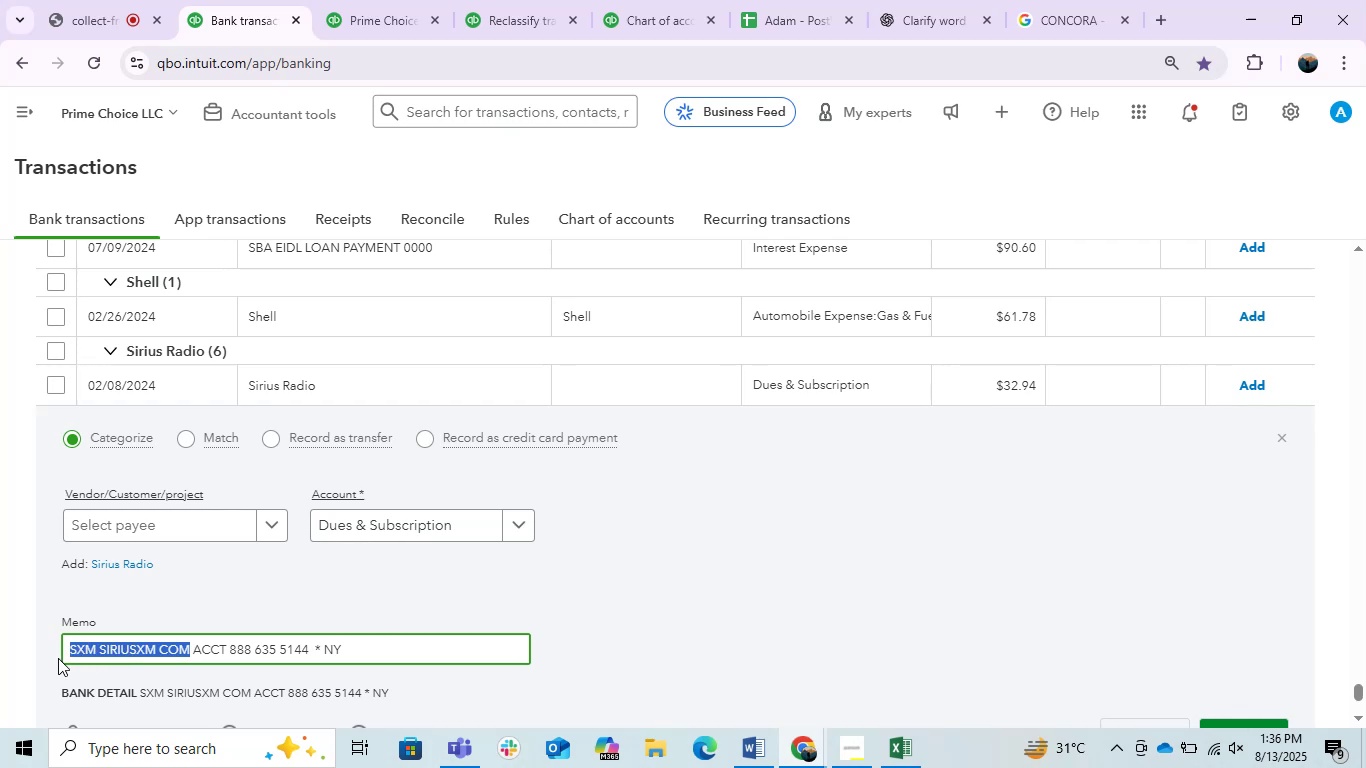 
key(Control+C)
 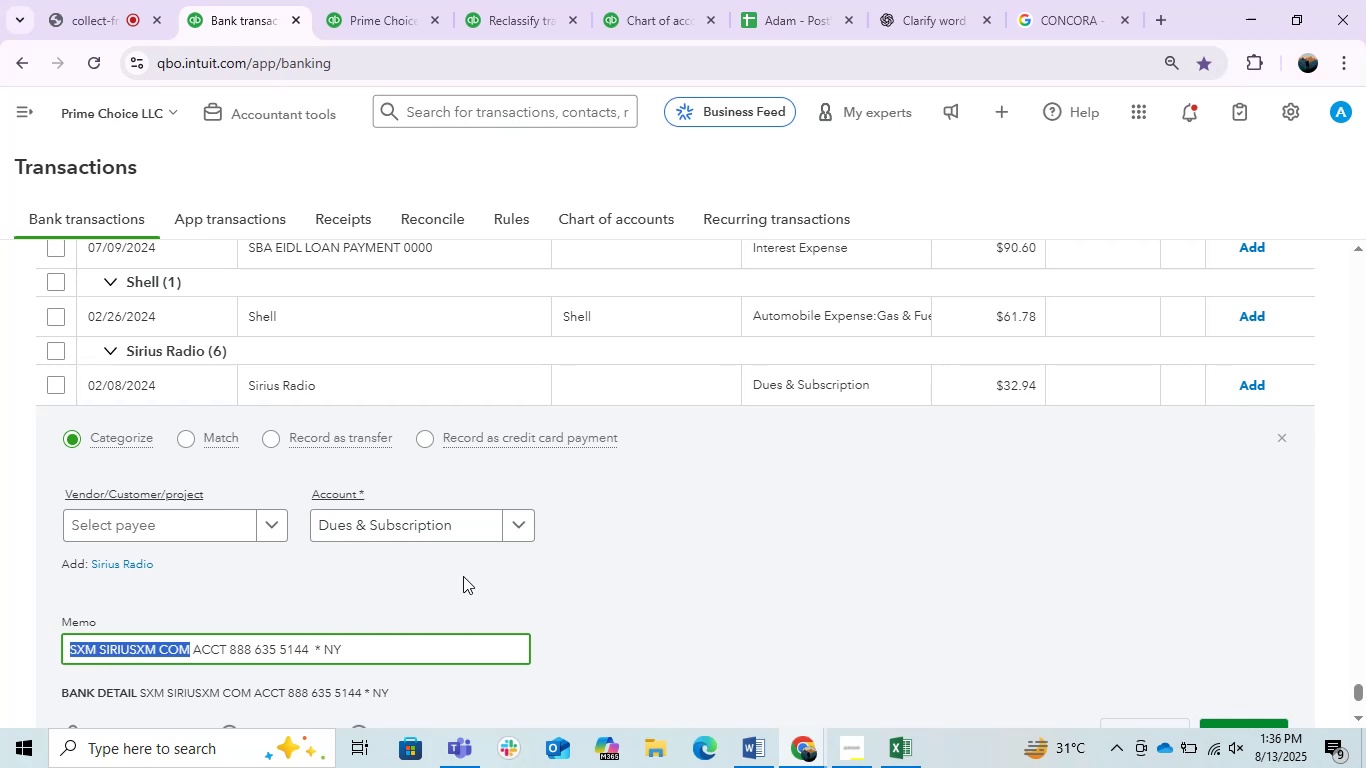 
key(Control+C)
 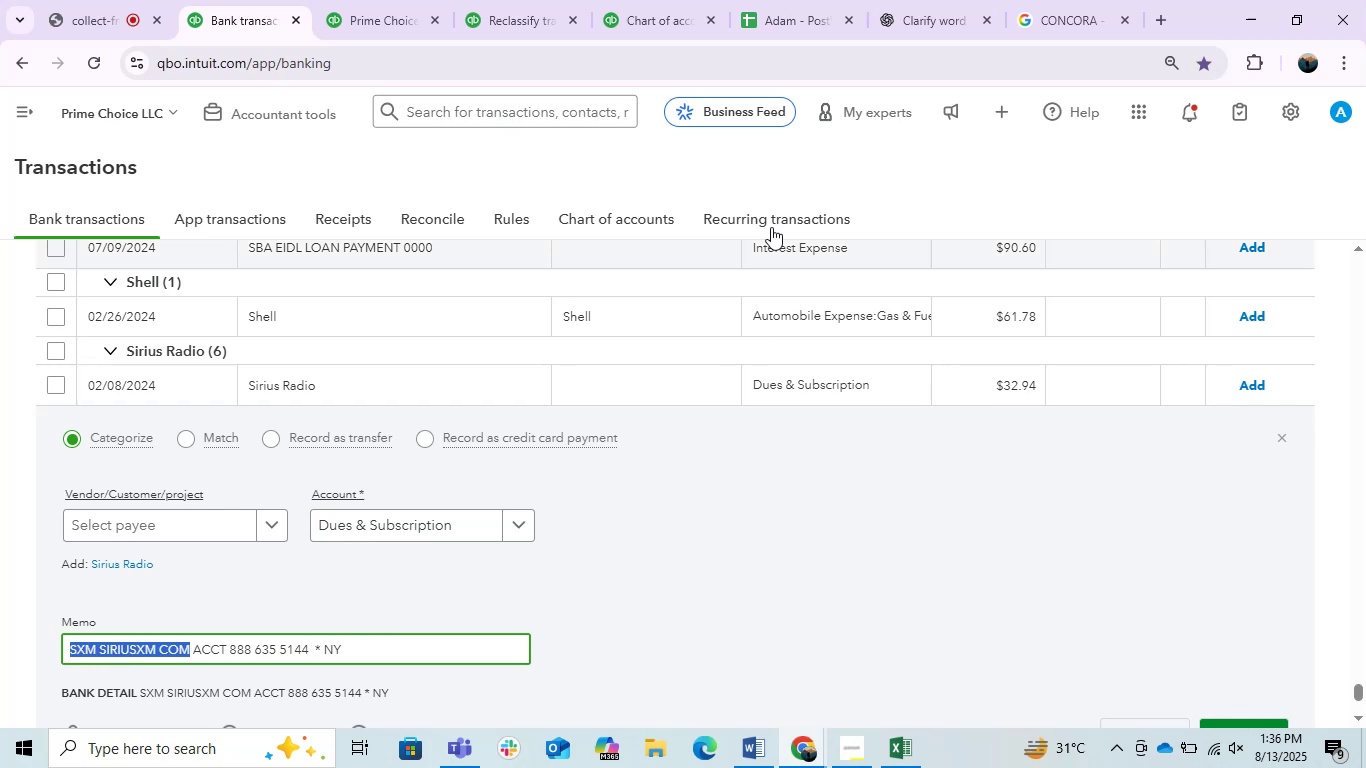 
key(Control+C)
 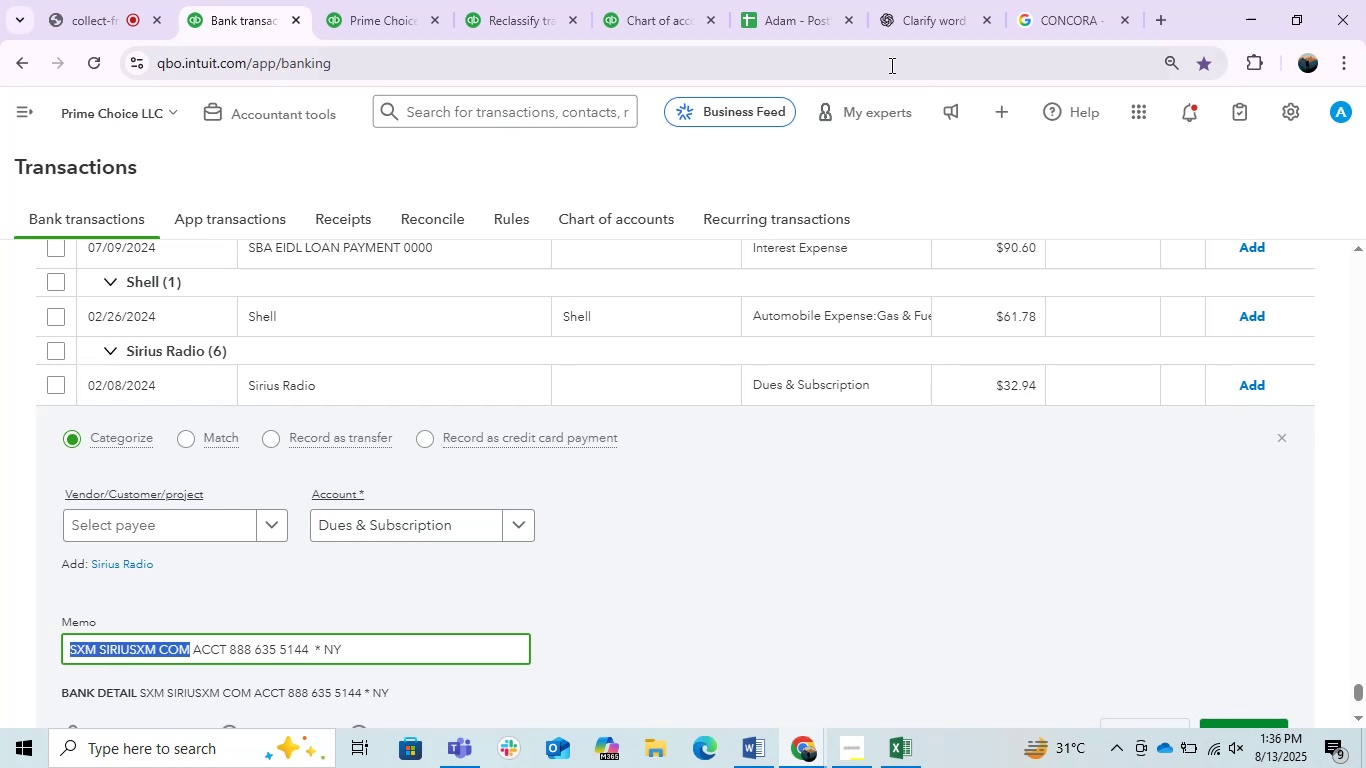 
key(Control+C)
 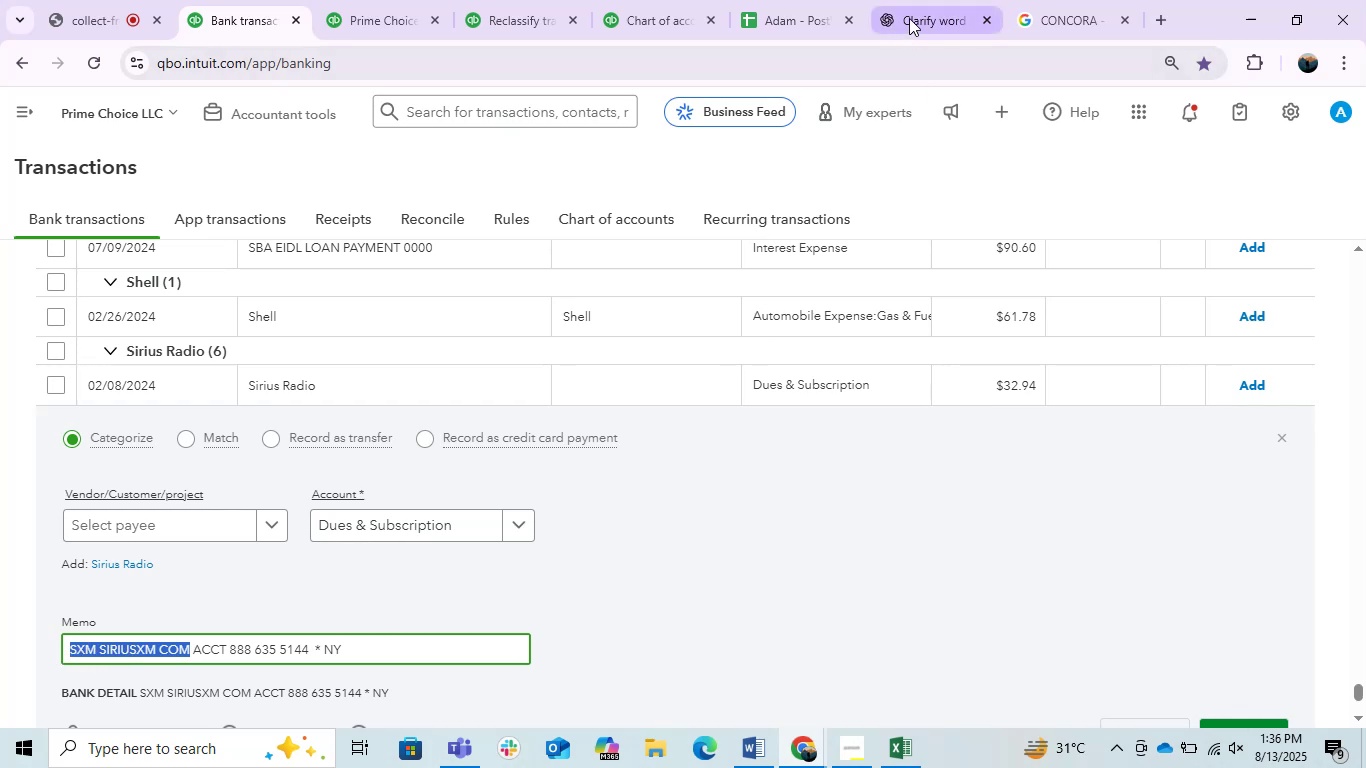 
left_click([909, 18])
 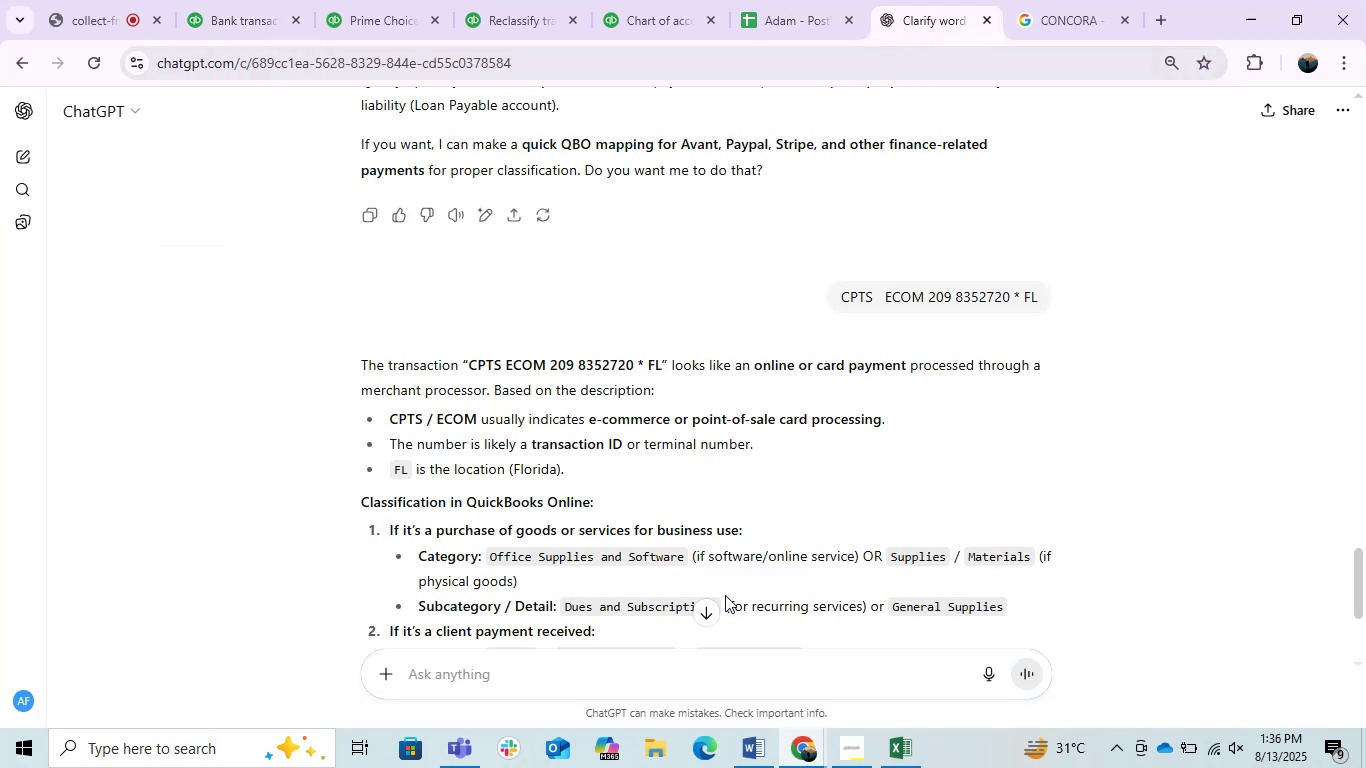 
key(Control+ControlLeft)
 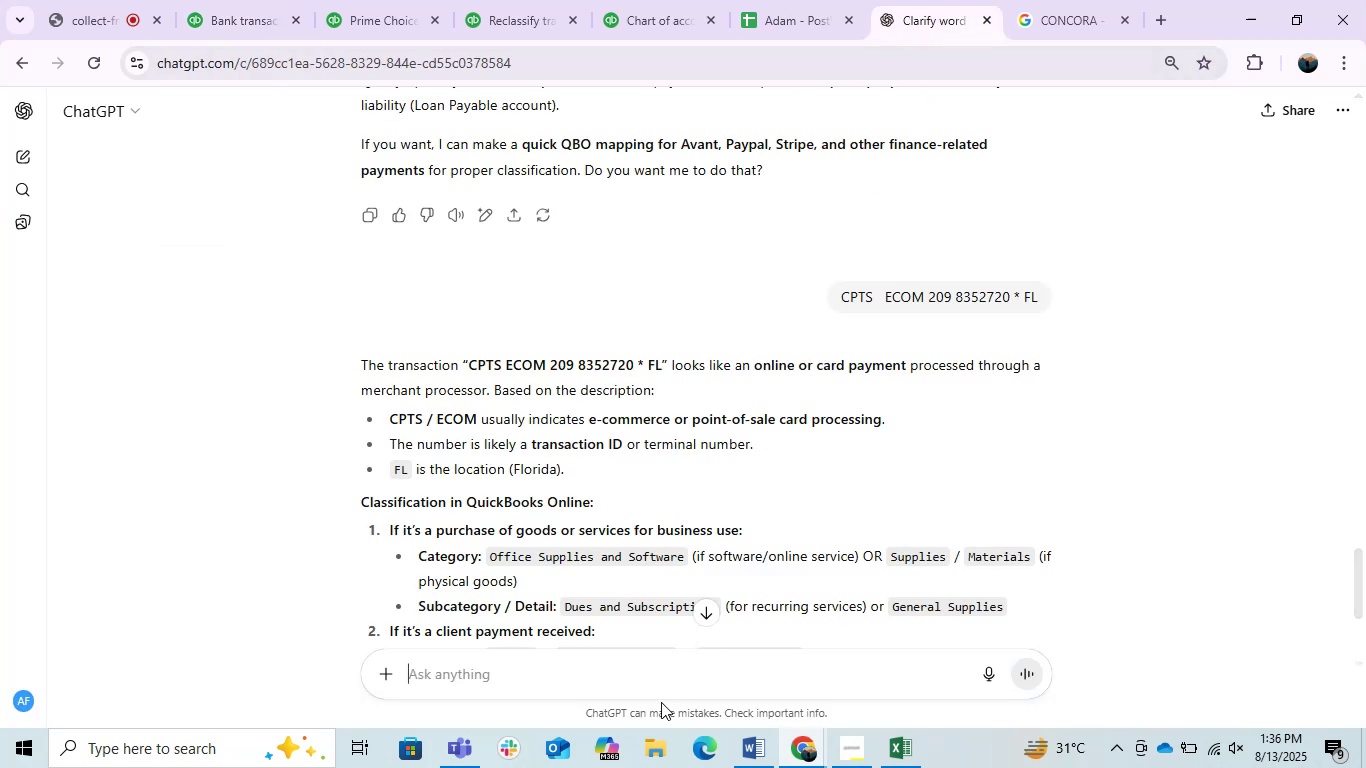 
left_click([661, 702])
 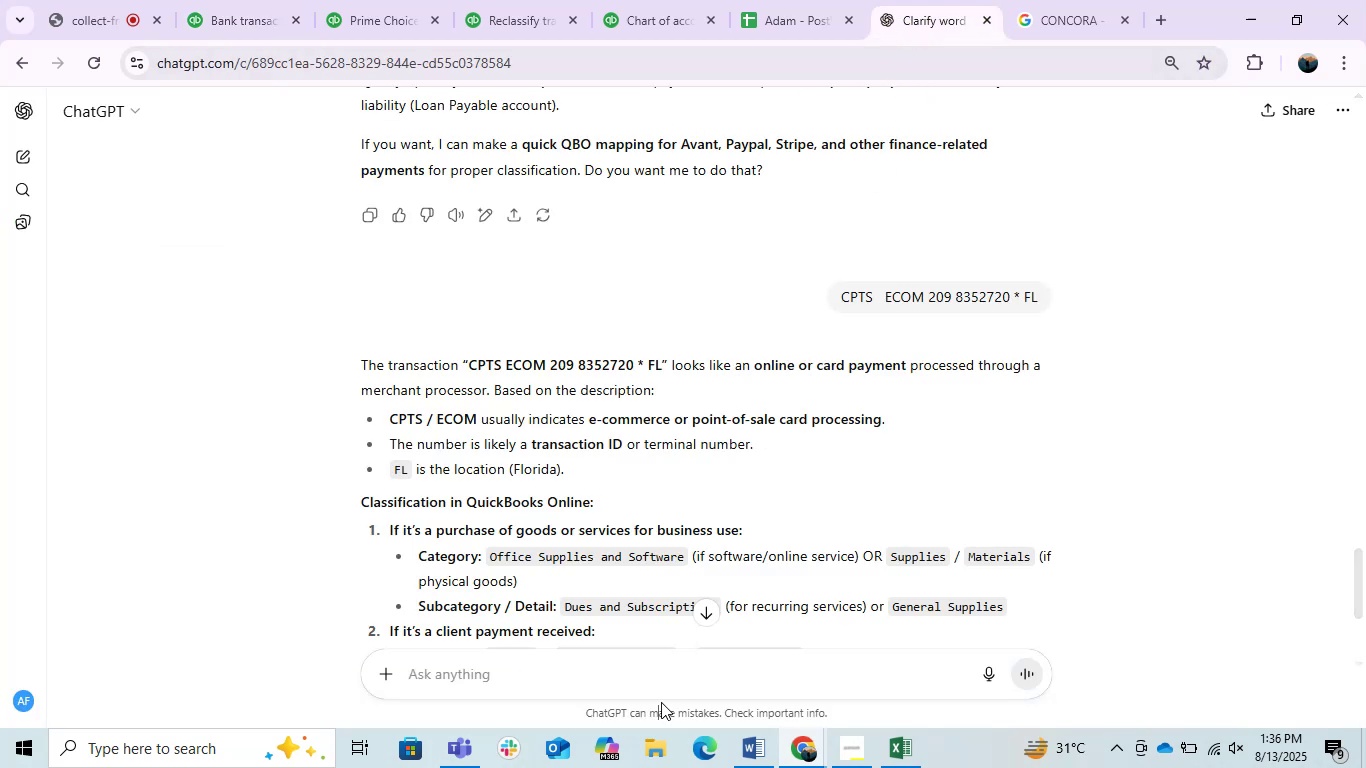 
key(Control+V)
 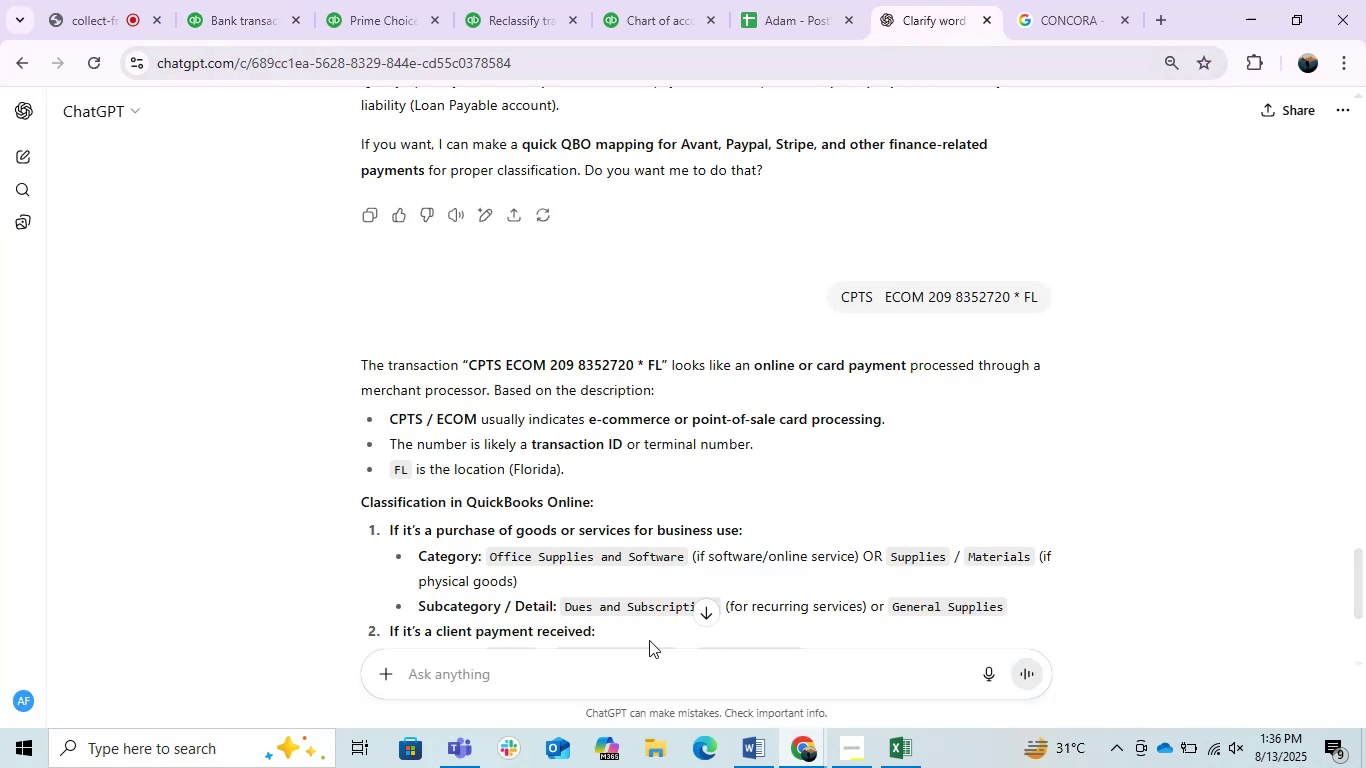 
left_click([649, 640])
 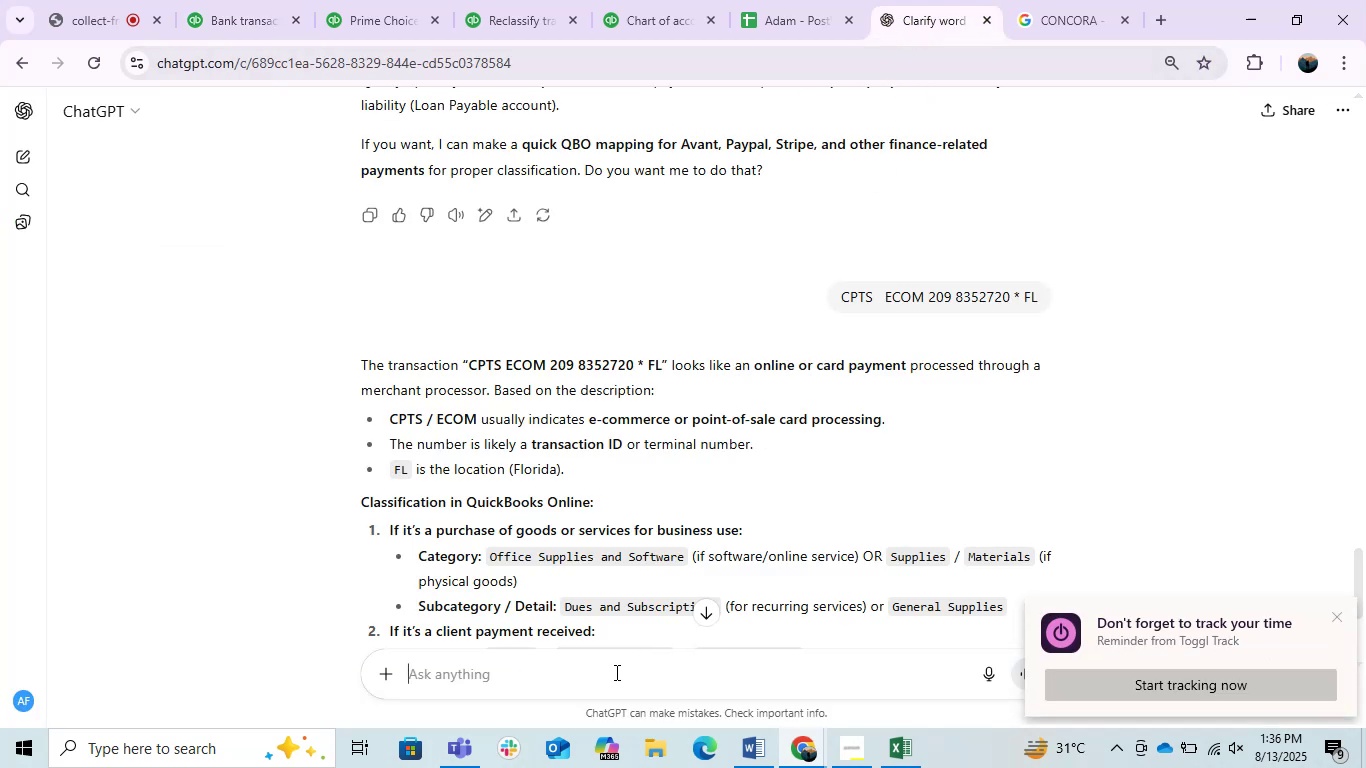 
key(Control+ControlLeft)
 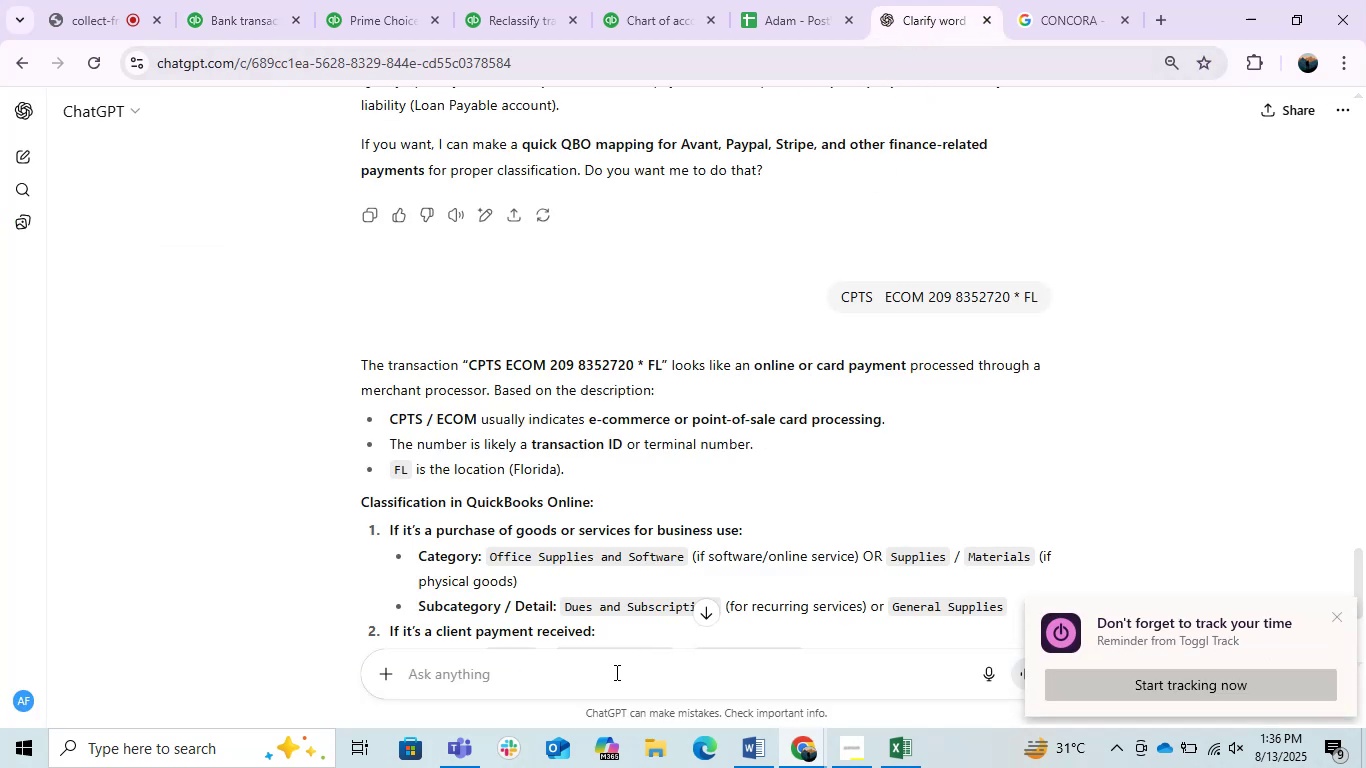 
key(Enter)
 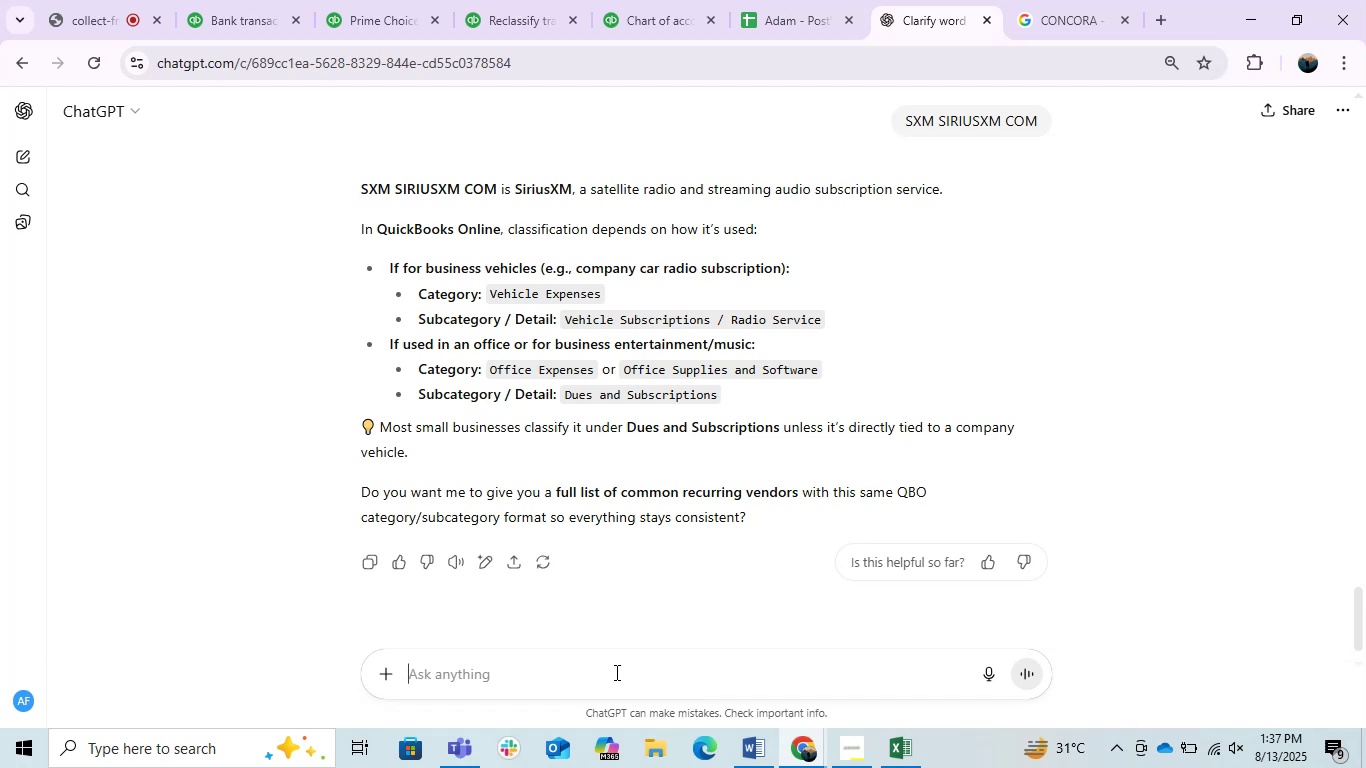 
wait(44.63)
 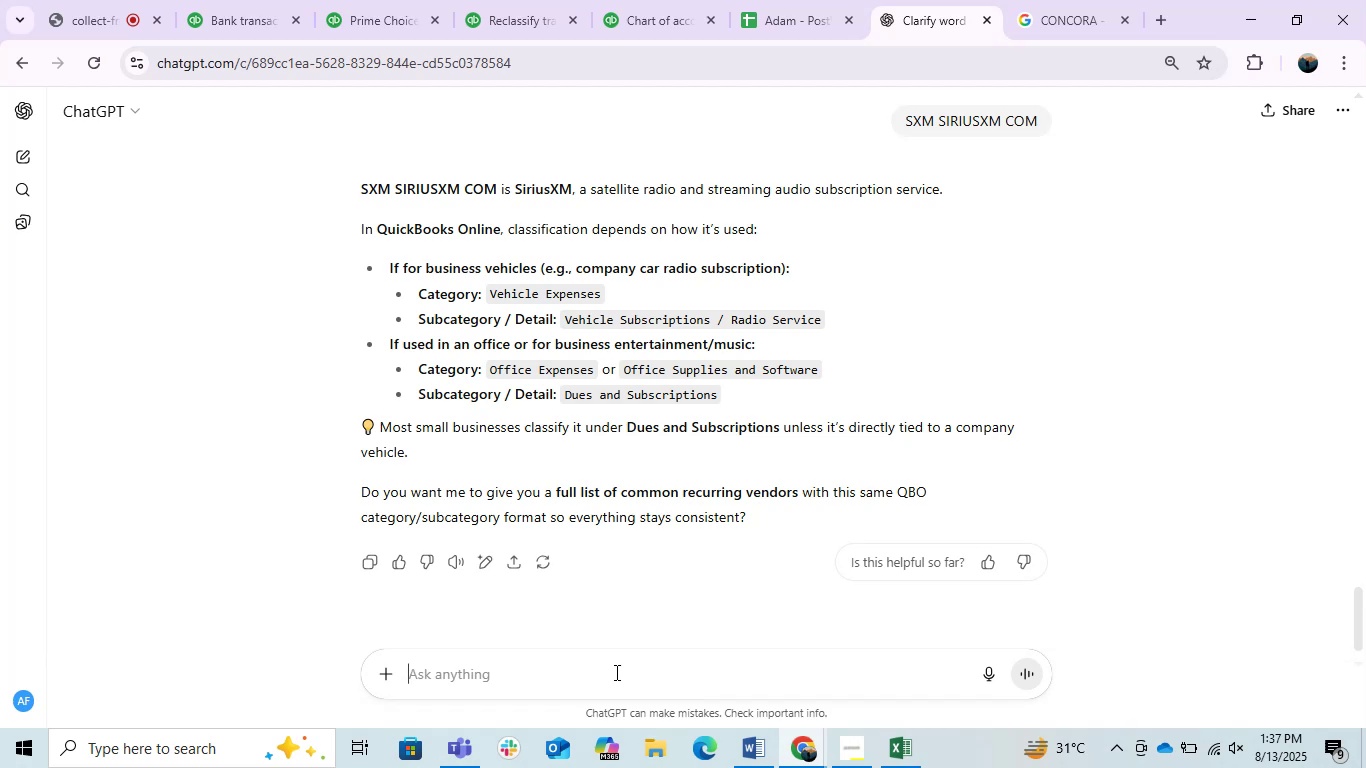 
mouse_move([1017, 126])
 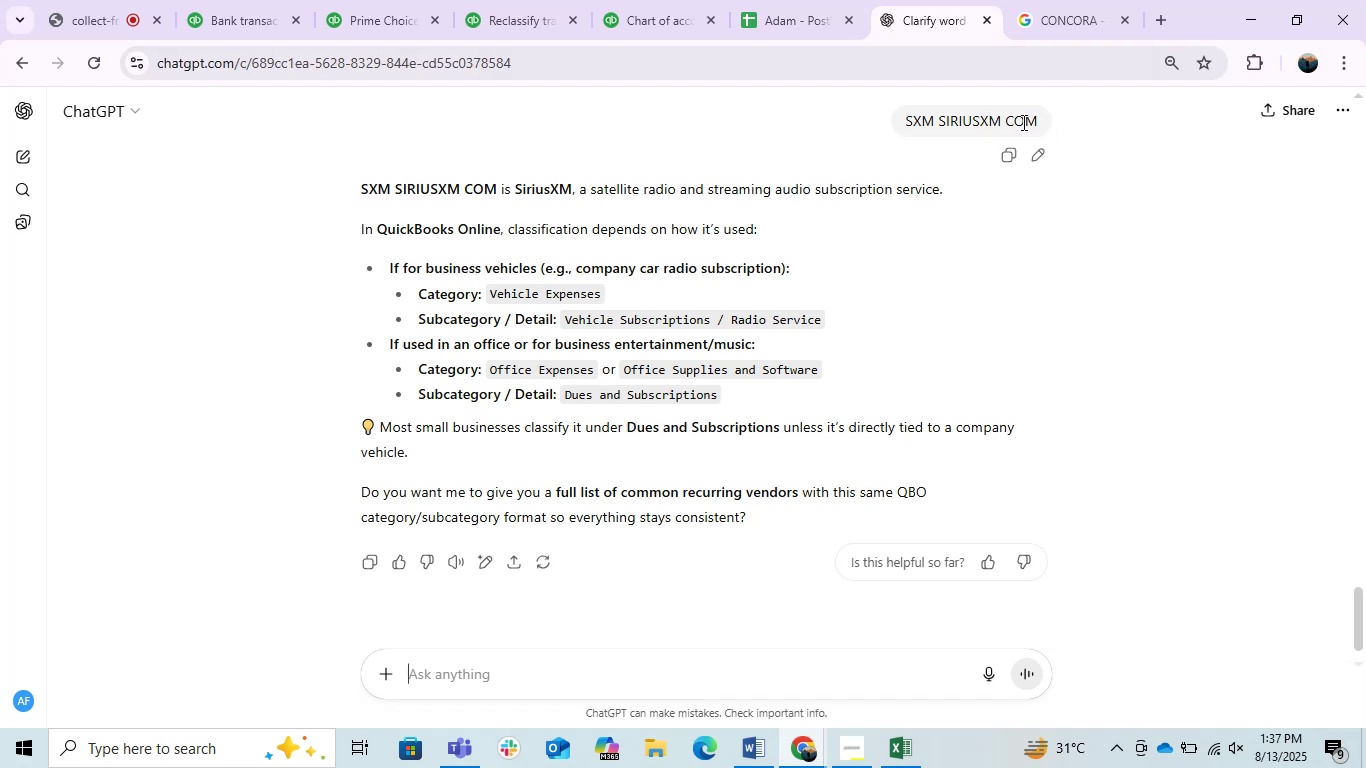 
left_click_drag(start_coordinate=[1037, 120], to_coordinate=[857, 82])
 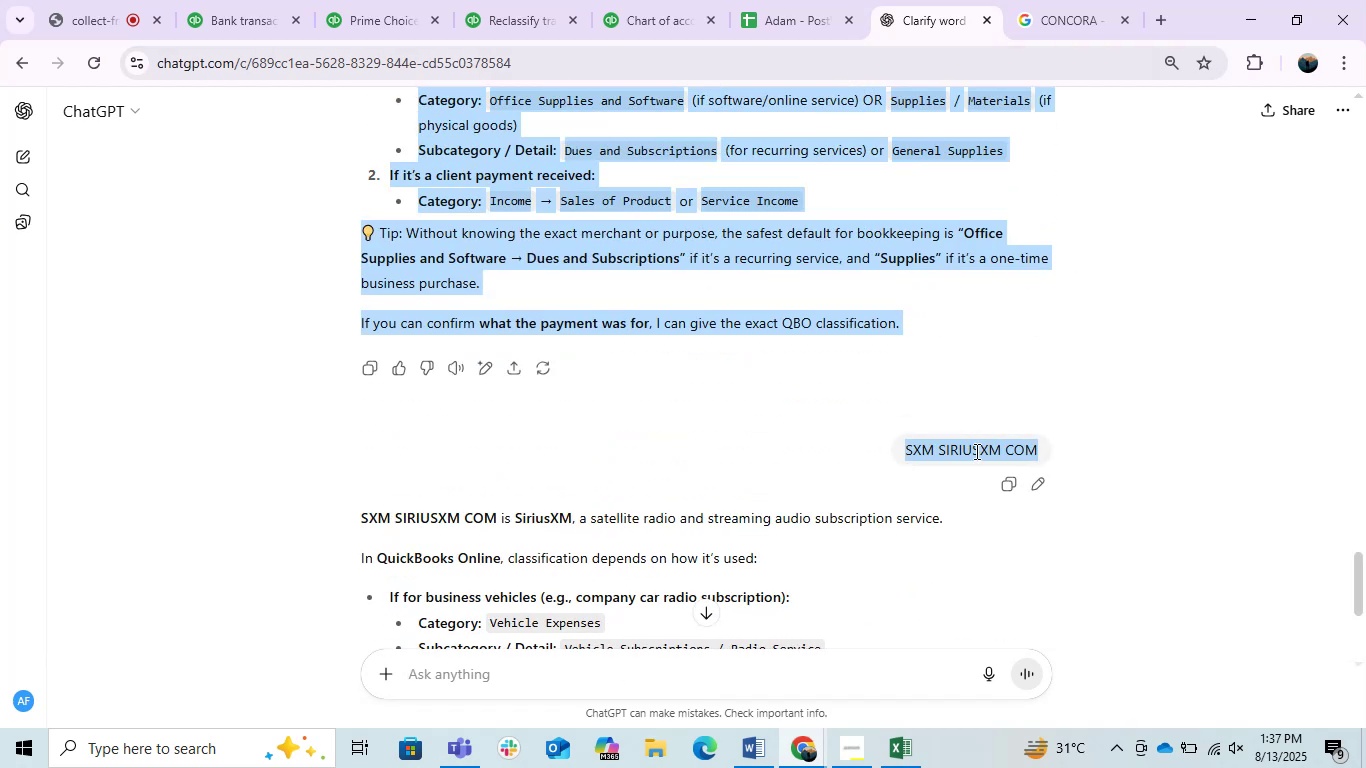 
double_click([975, 451])
 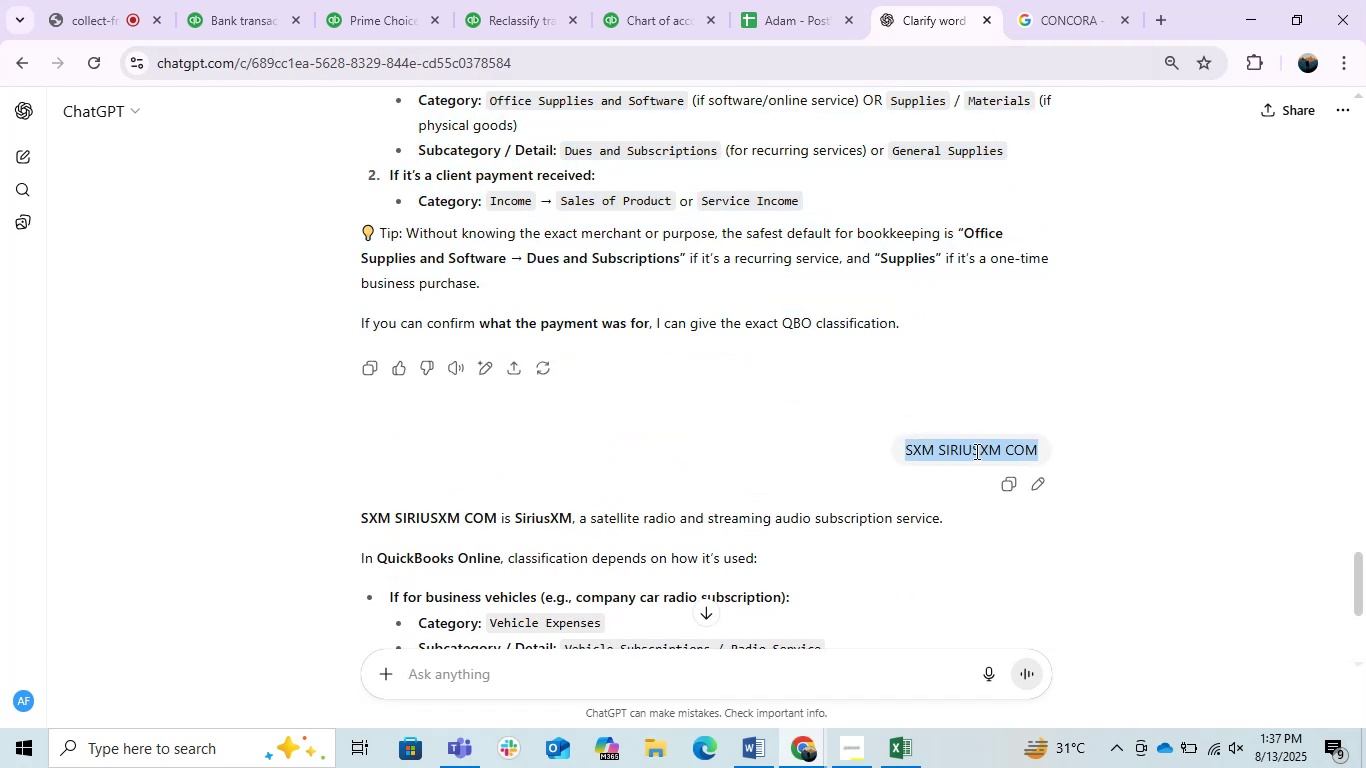 
triple_click([975, 451])
 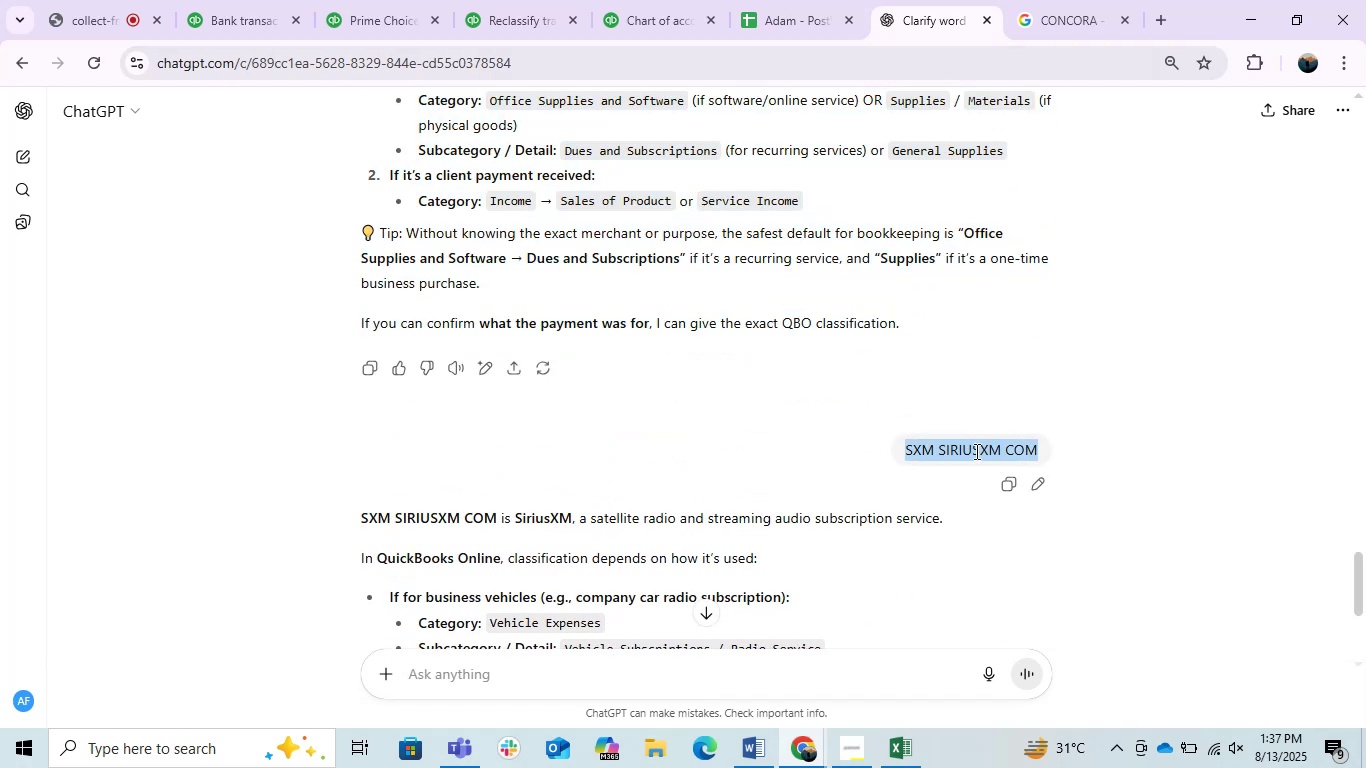 
key(Control+C)
 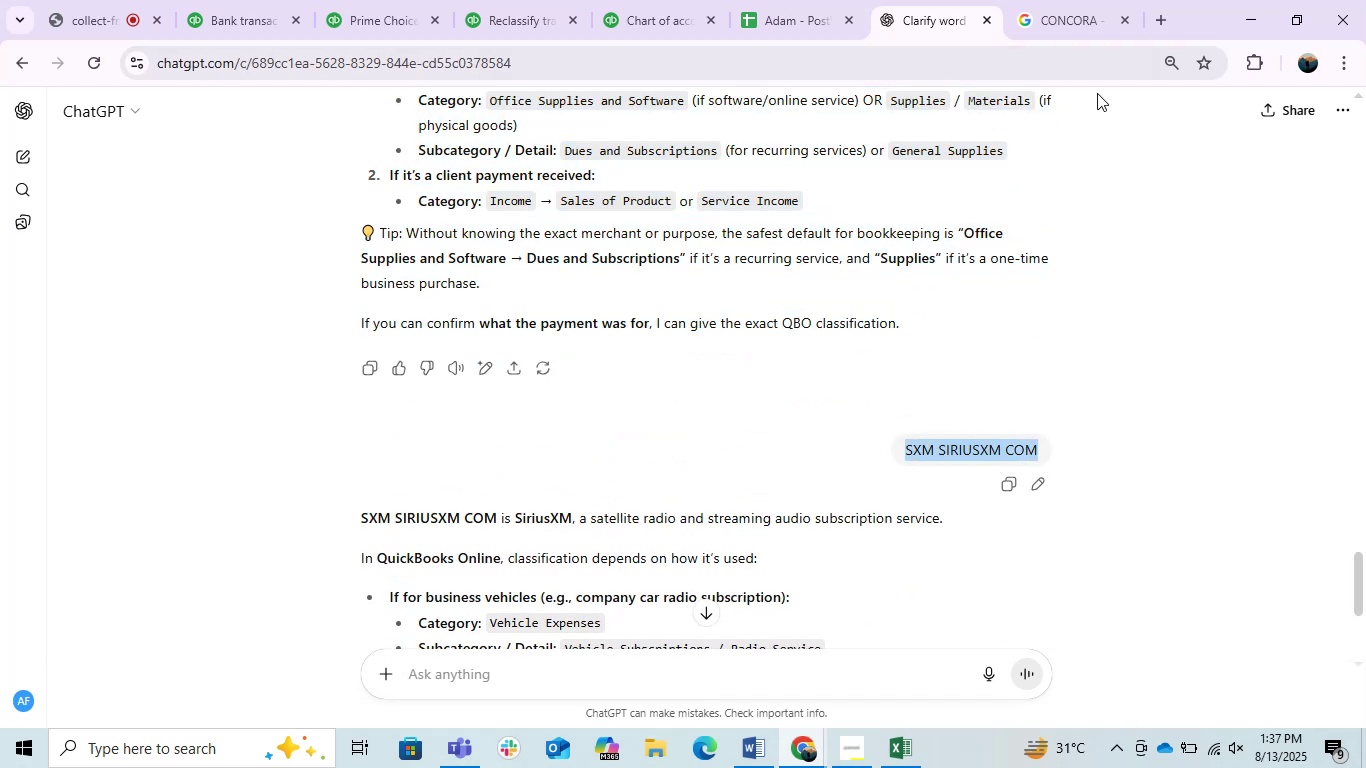 
key(Control+C)
 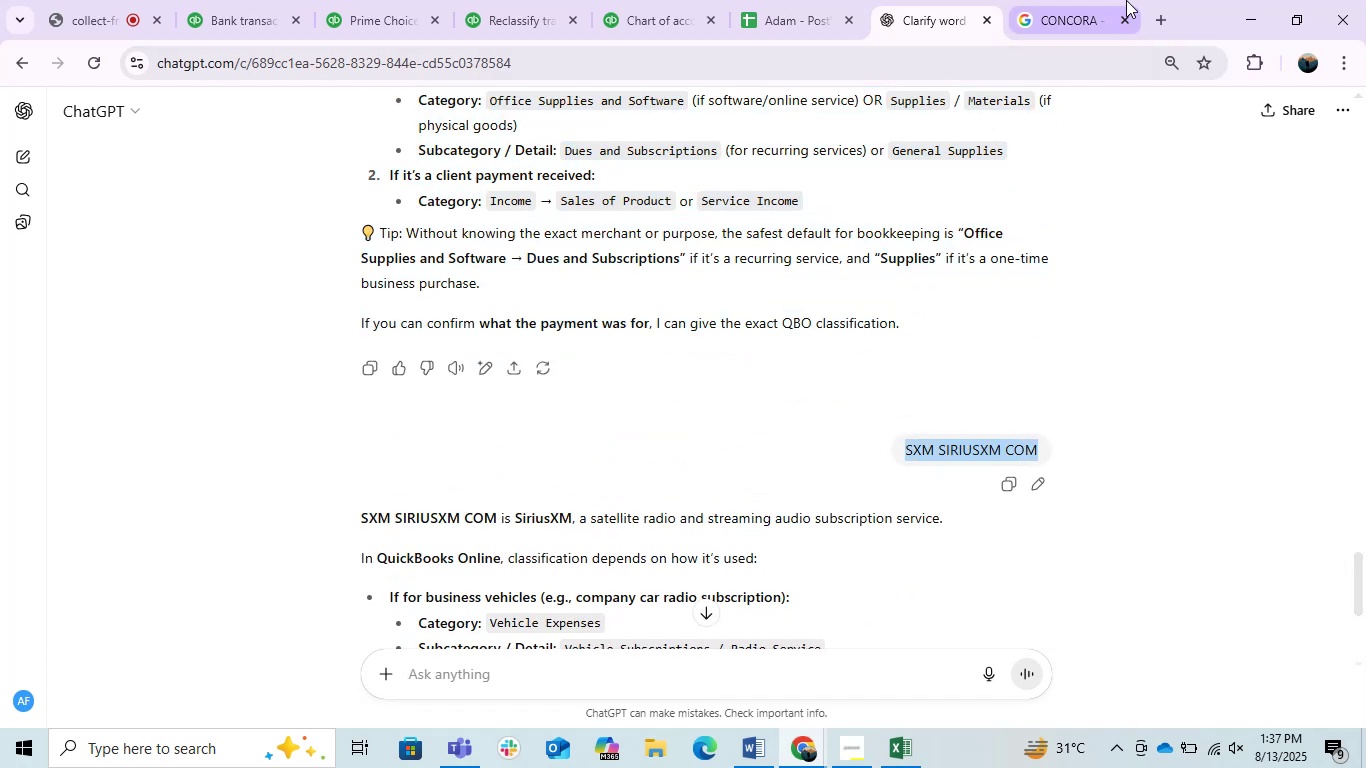 
left_click_drag(start_coordinate=[1031, 0], to_coordinate=[1042, 2])
 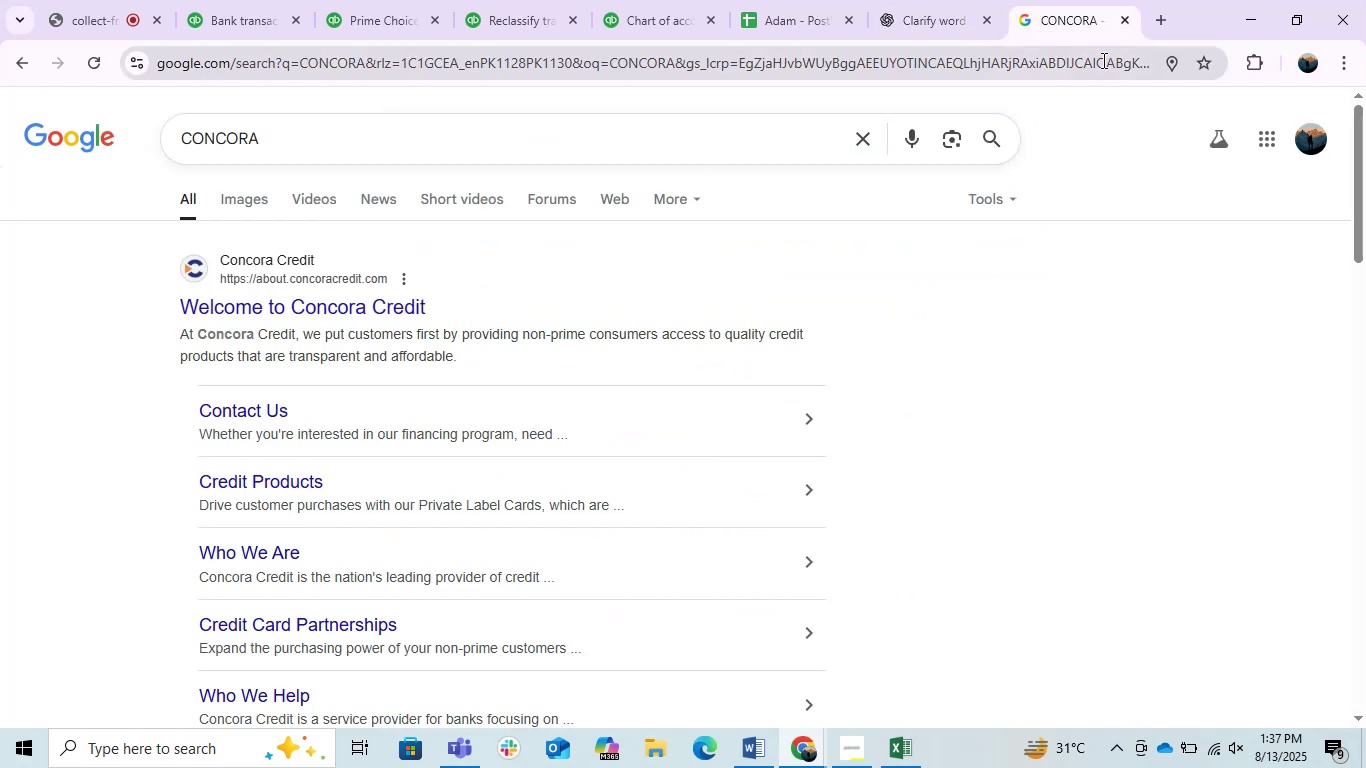 
key(Control+ControlLeft)
 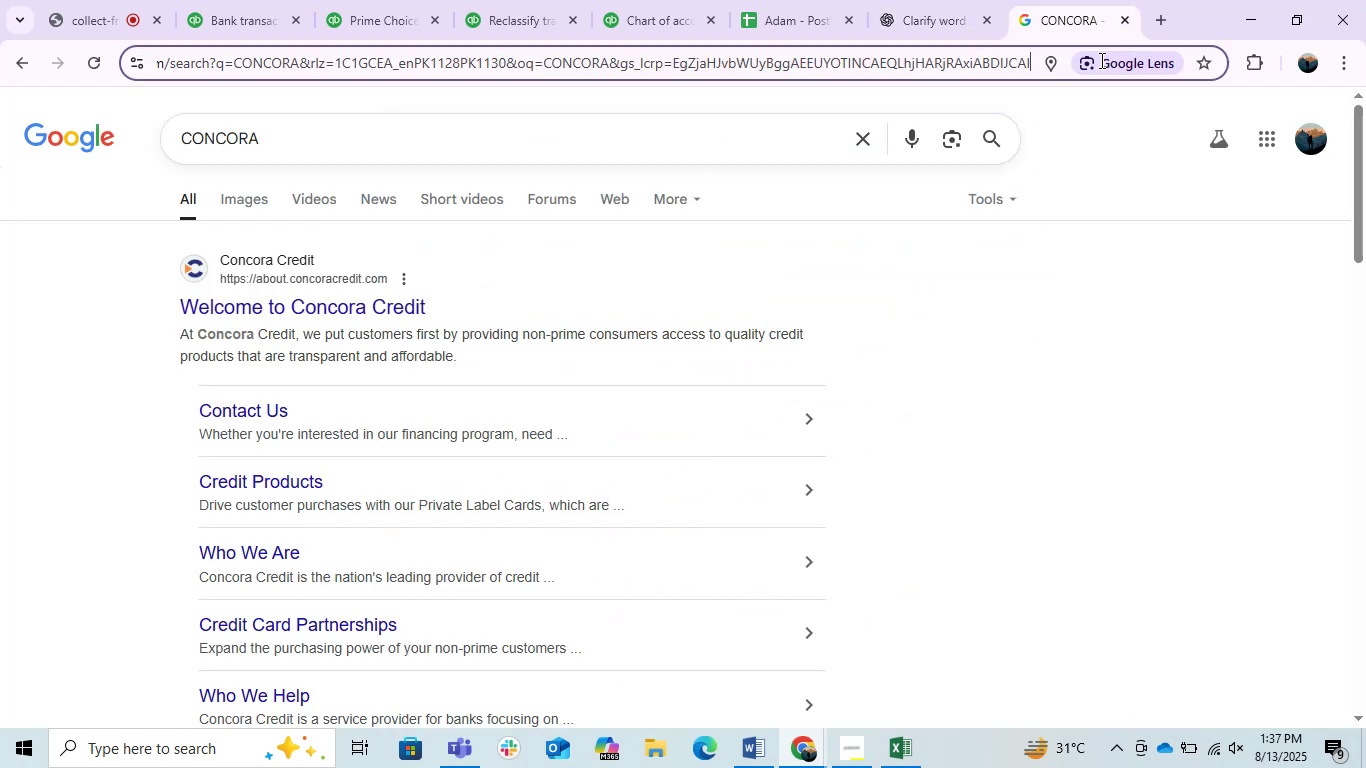 
double_click([1100, 60])
 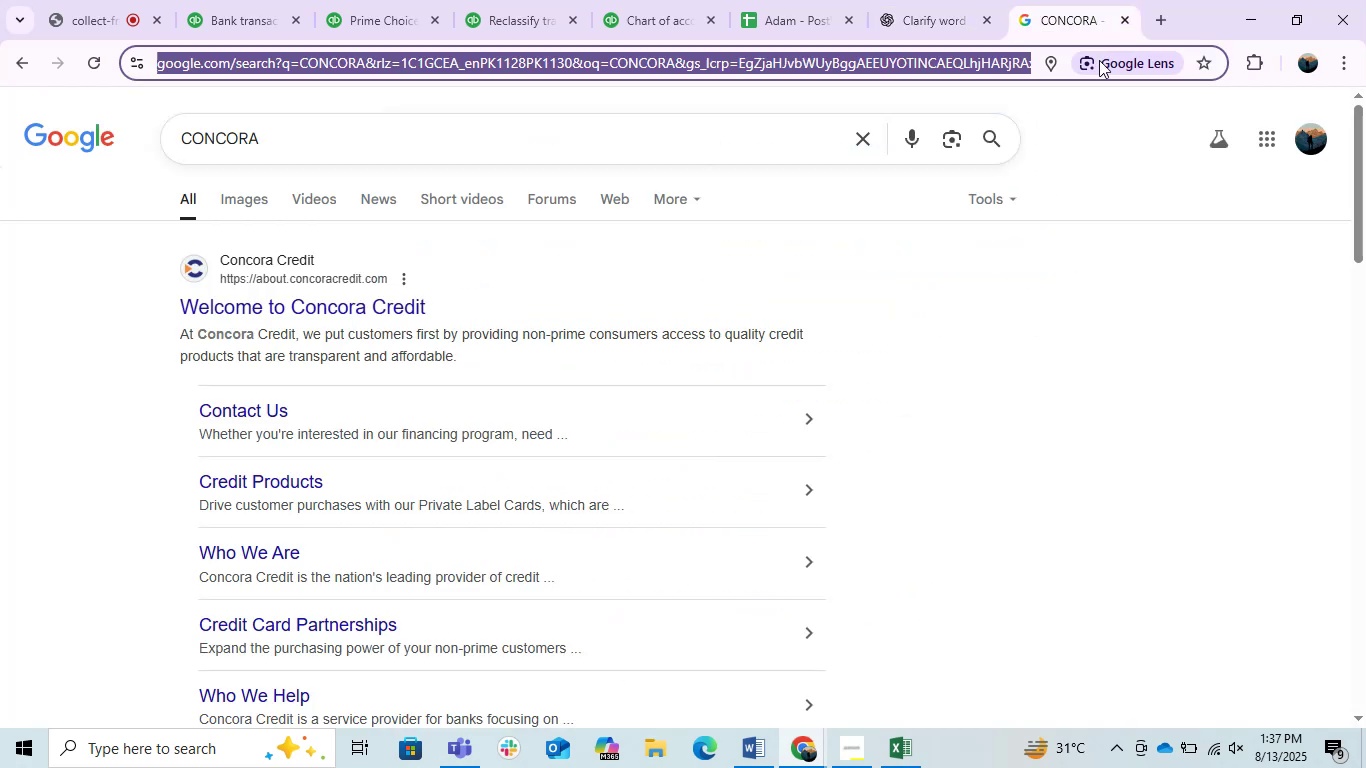 
key(Control+V)
 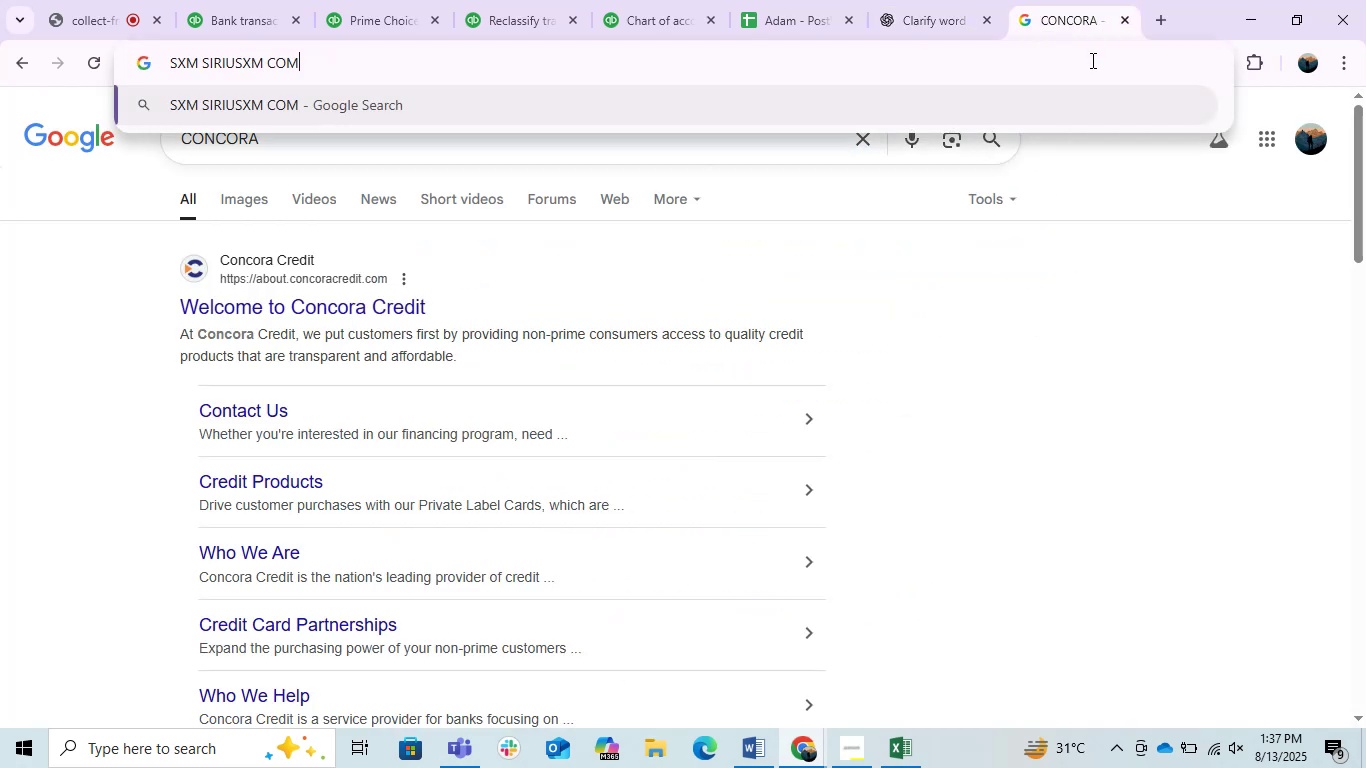 
key(Enter)
 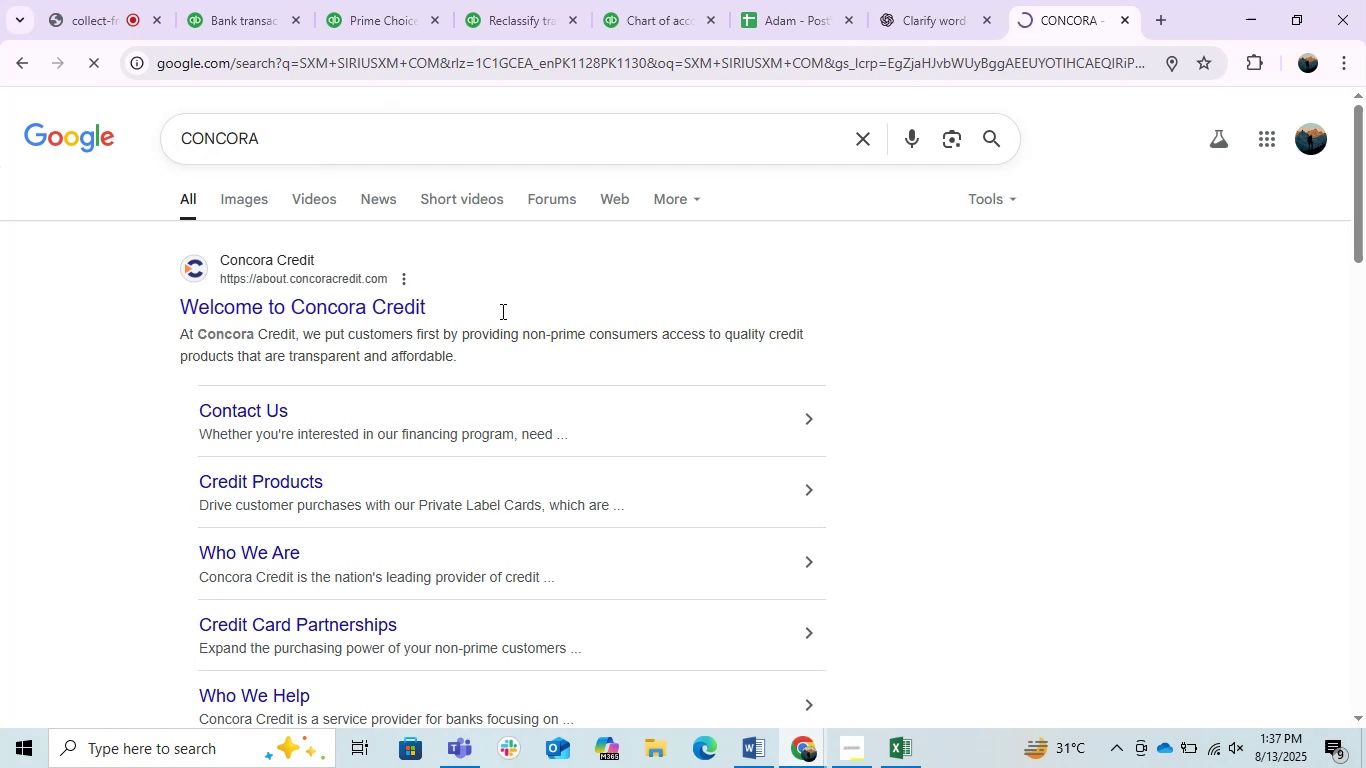 
left_click([578, 65])
 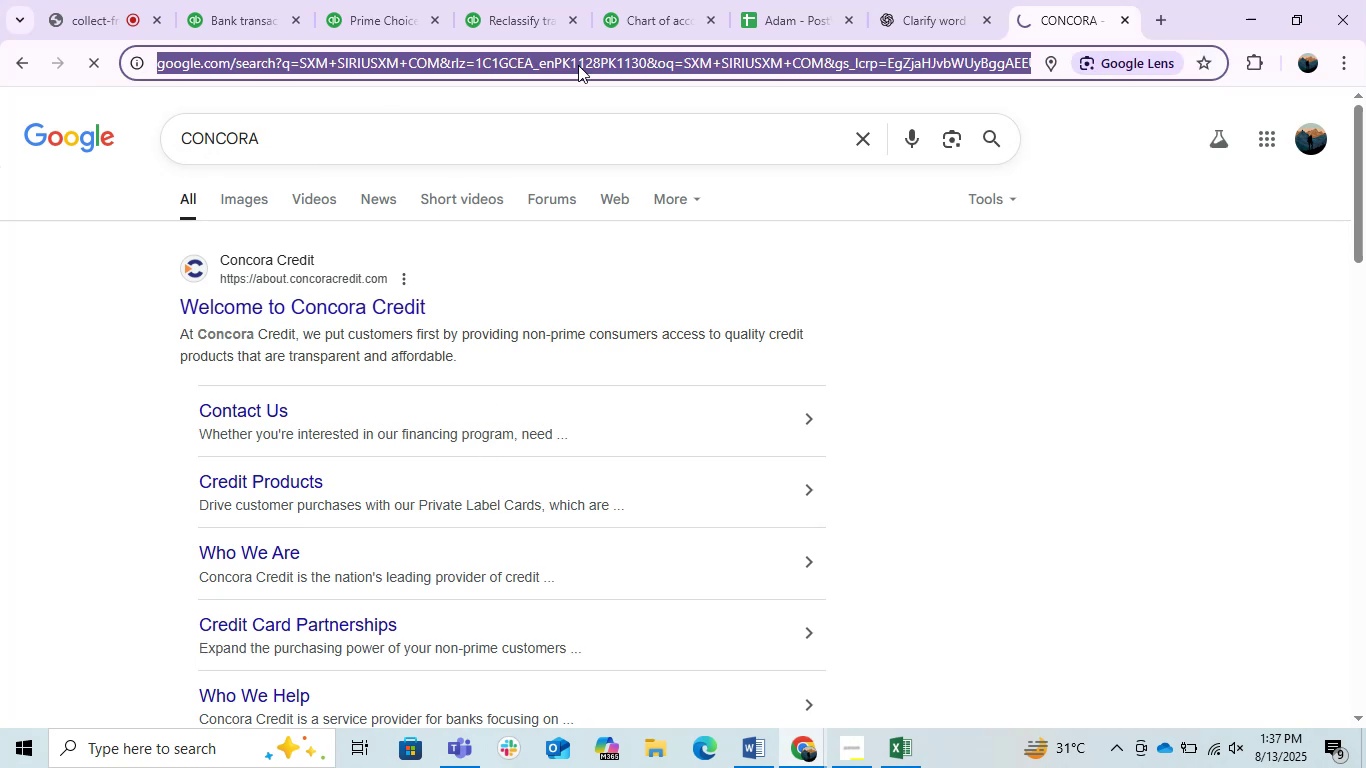 
key(Control+ControlLeft)
 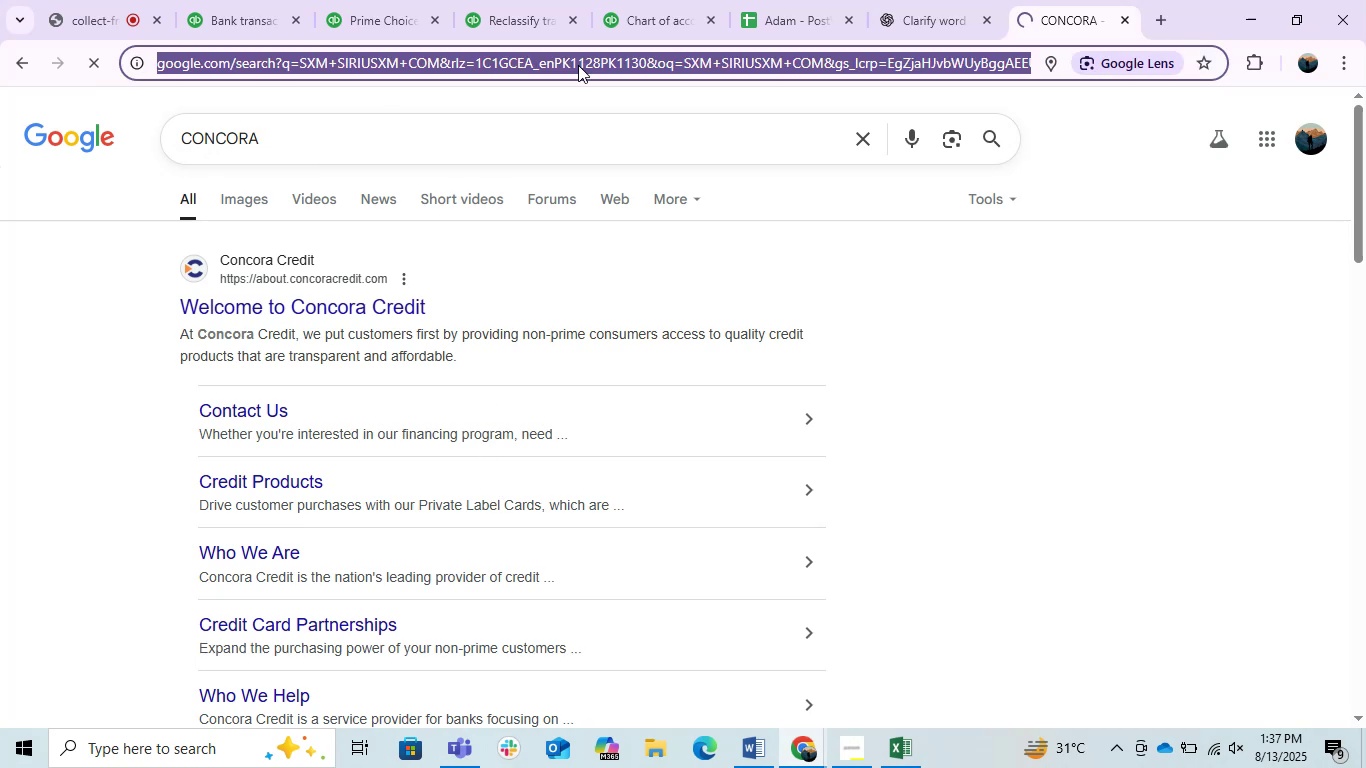 
key(Control+V)
 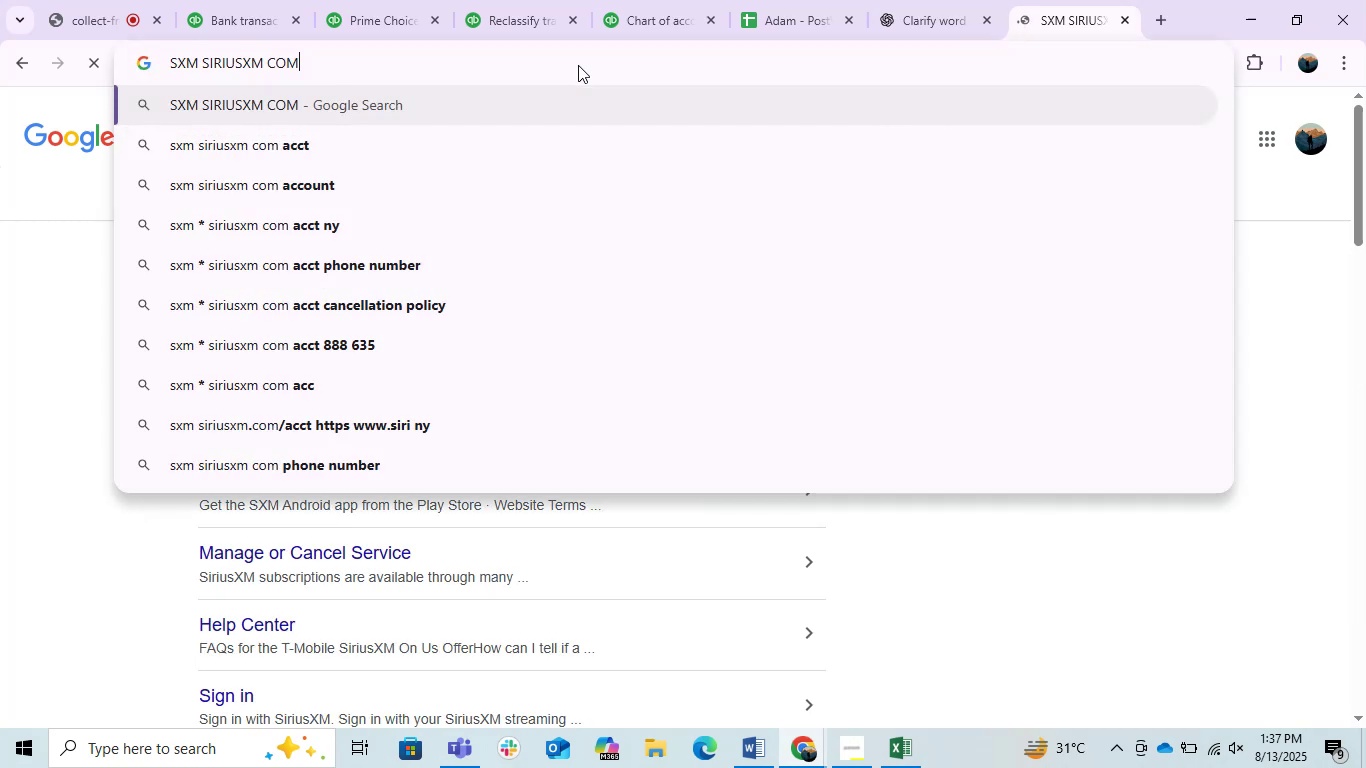 
hold_key(key=Enter, duration=0.42)
 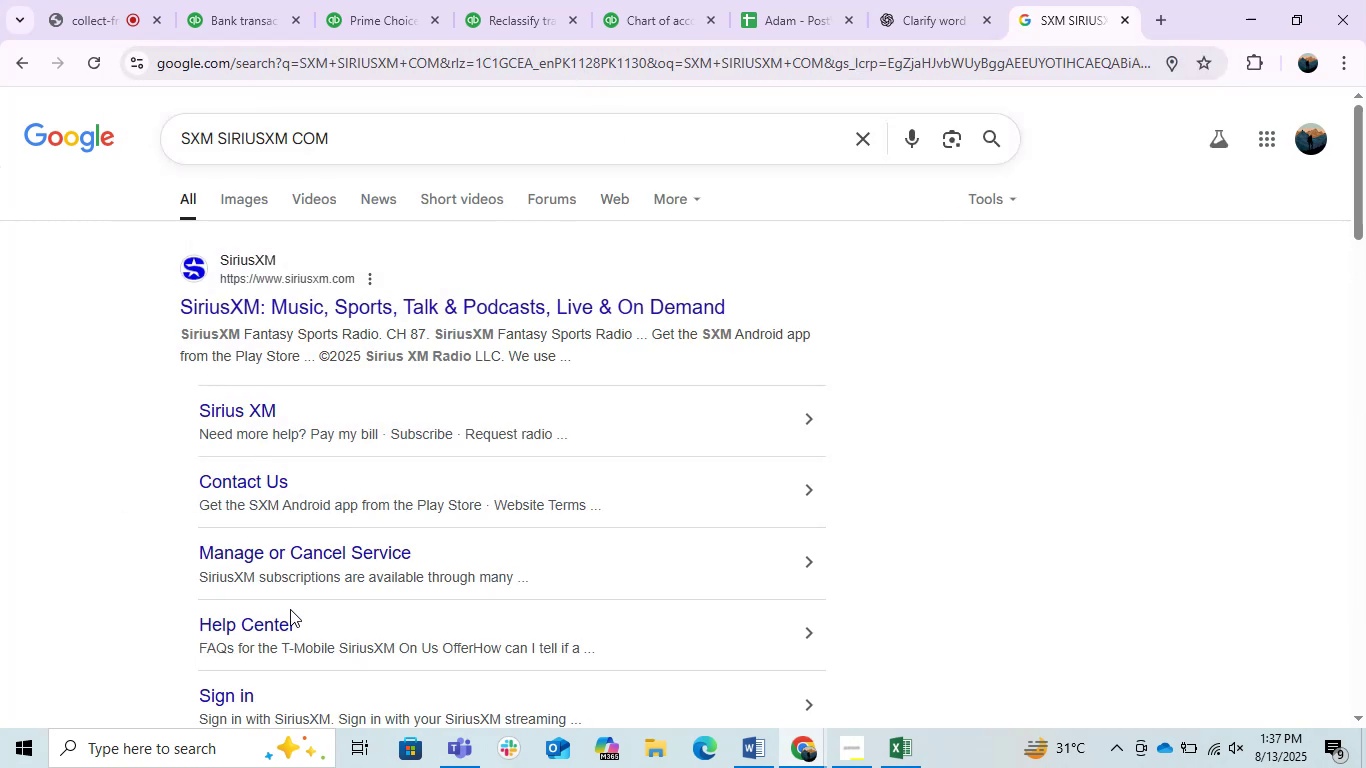 
left_click([245, 0])
 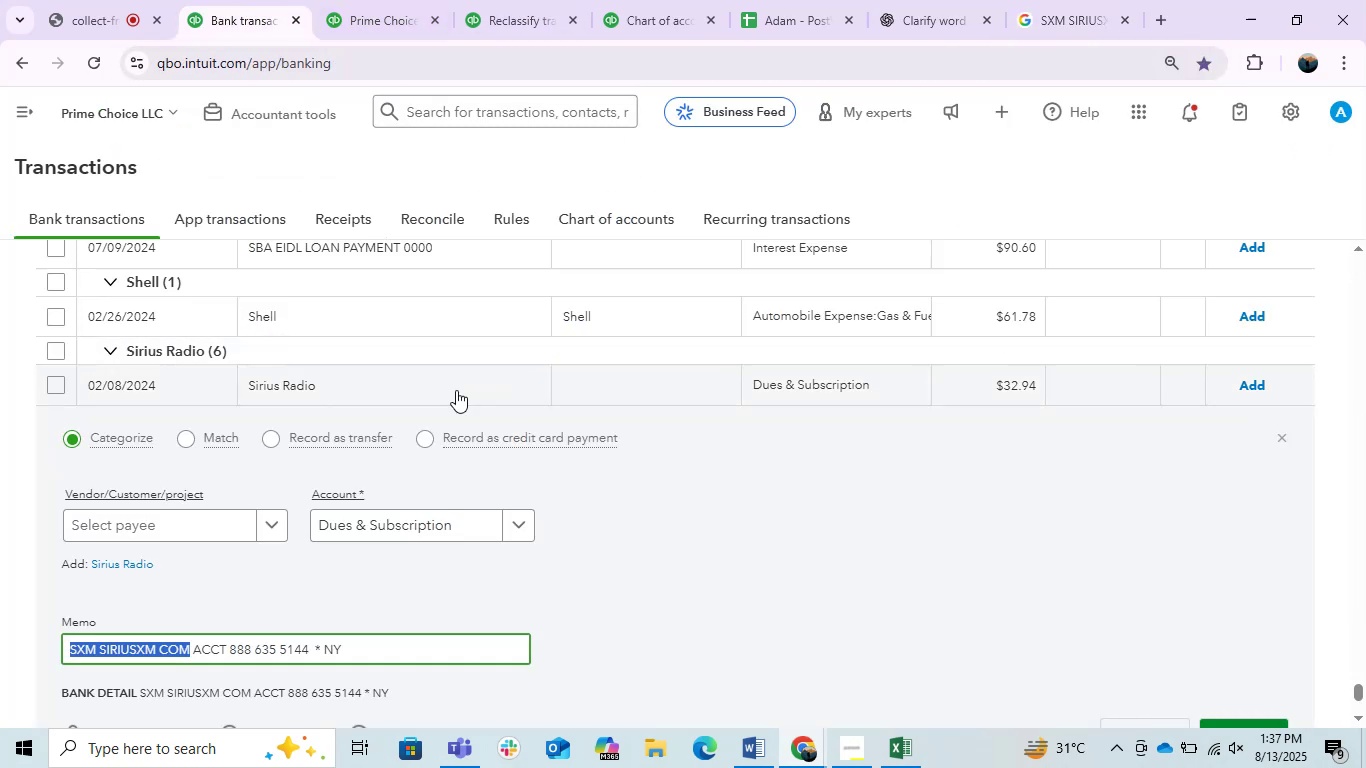 
left_click([422, 393])
 